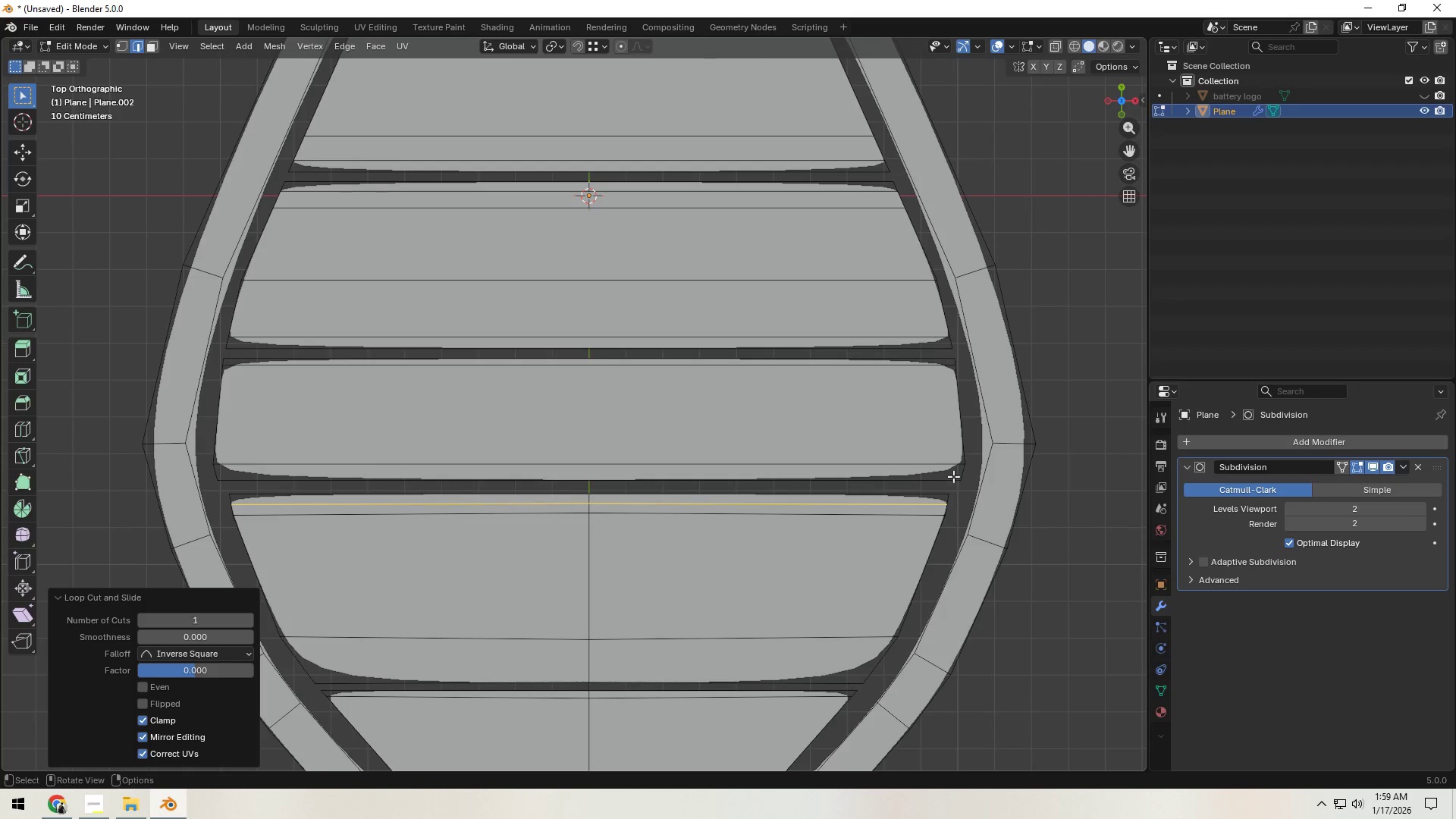 
key(Control+ControlLeft)
 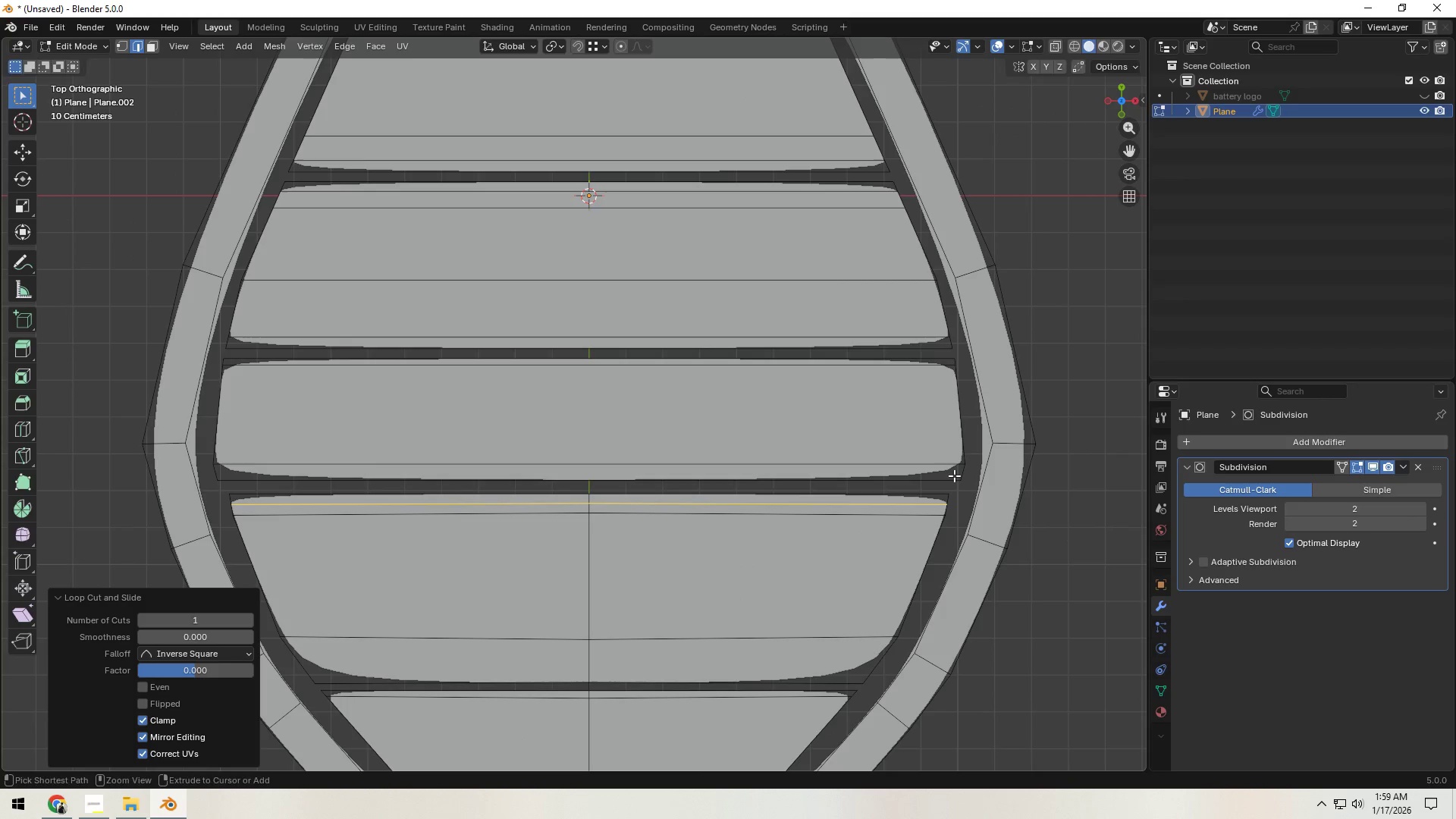 
key(Control+R)
 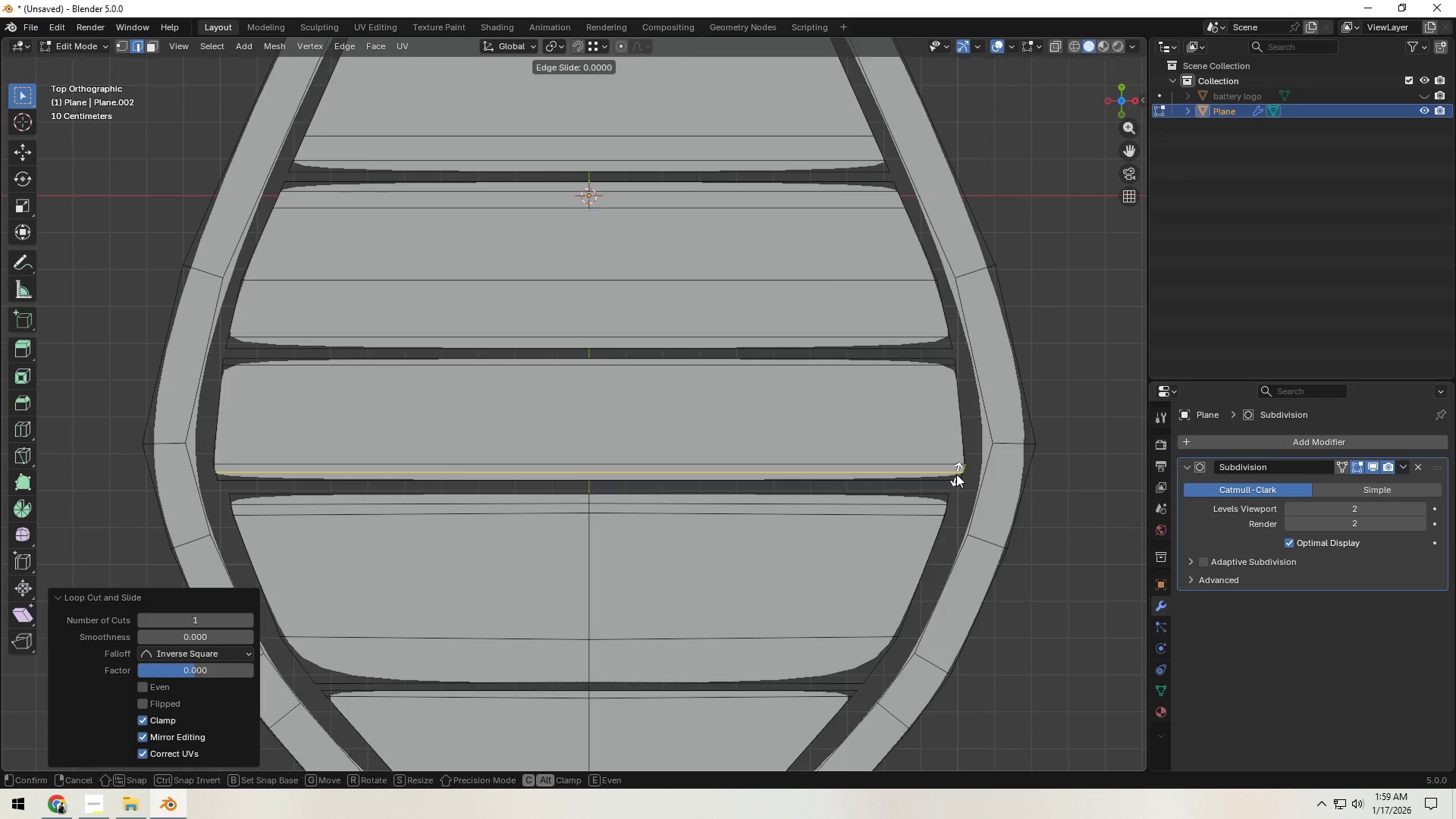 
double_click([956, 474])
 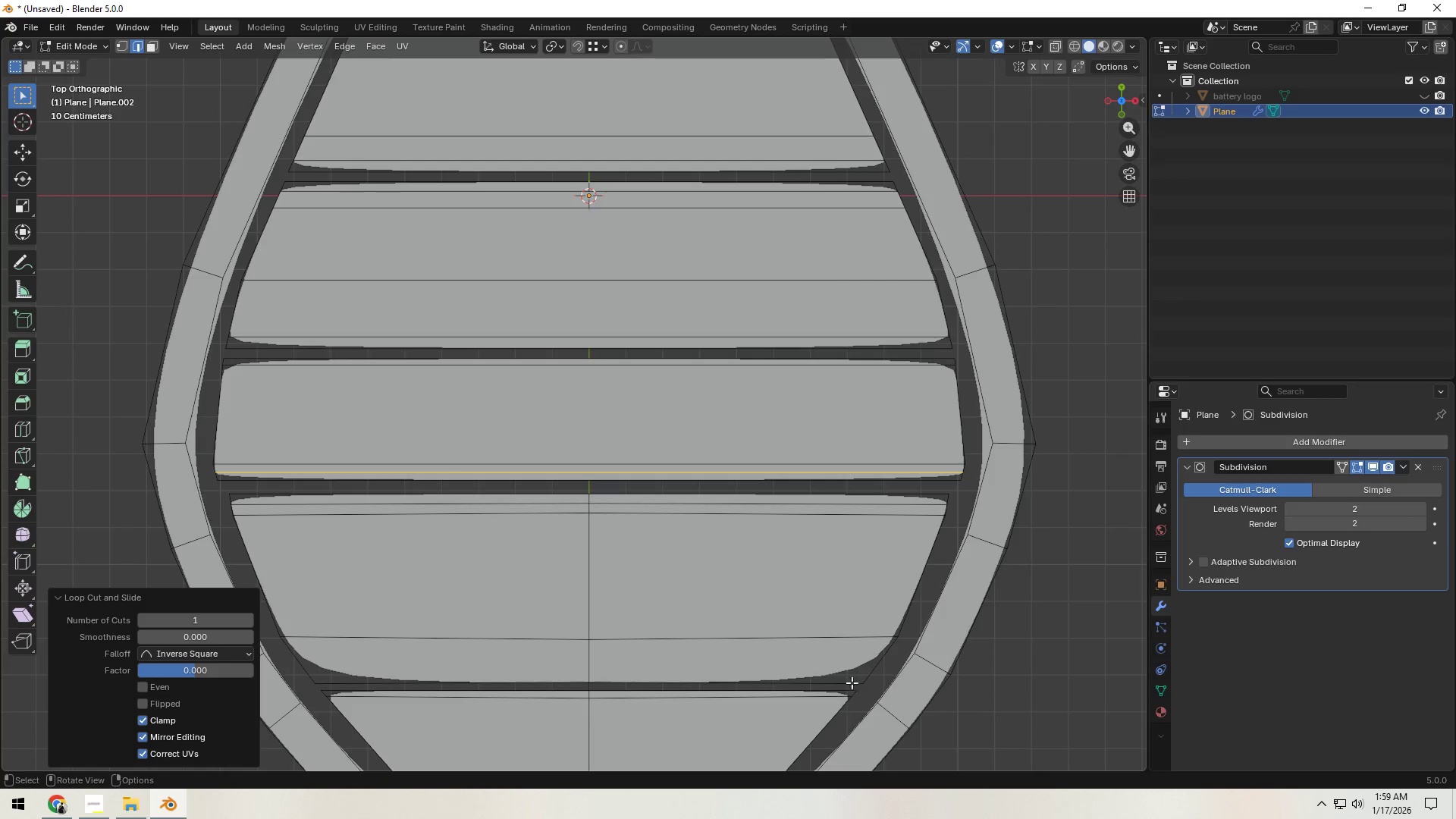 
key(Control+ControlLeft)
 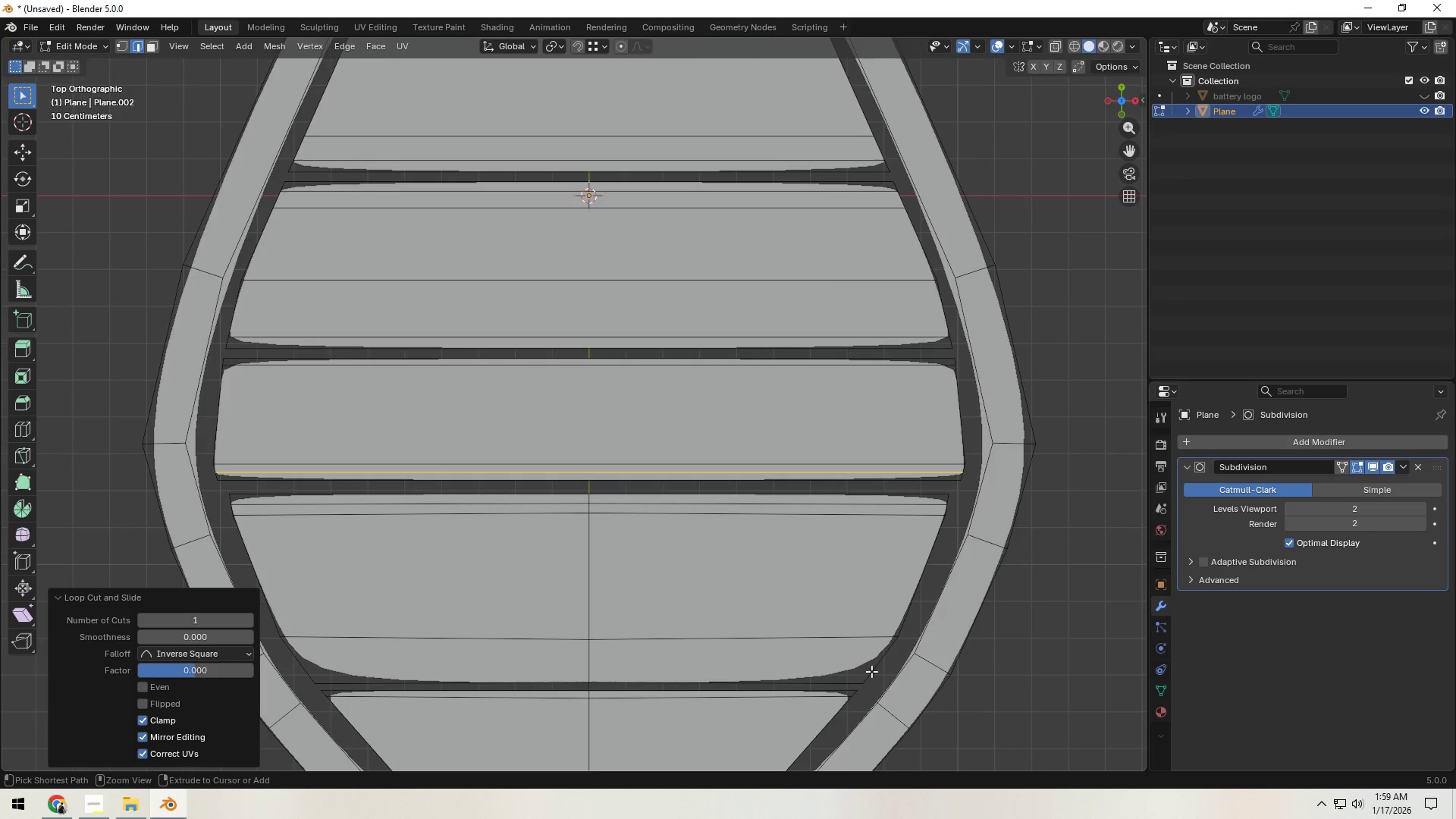 
key(Control+R)
 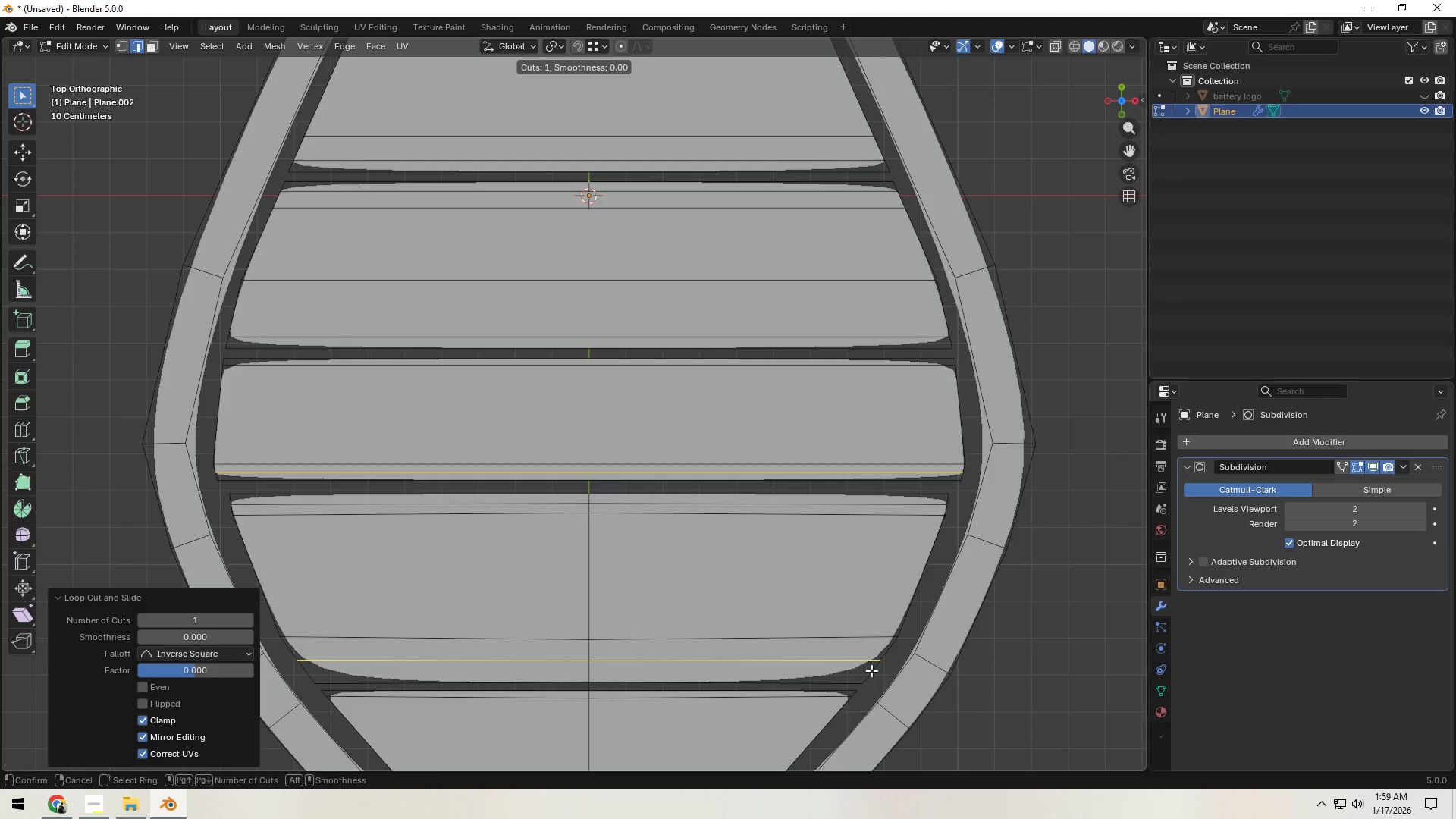 
left_click([871, 670])
 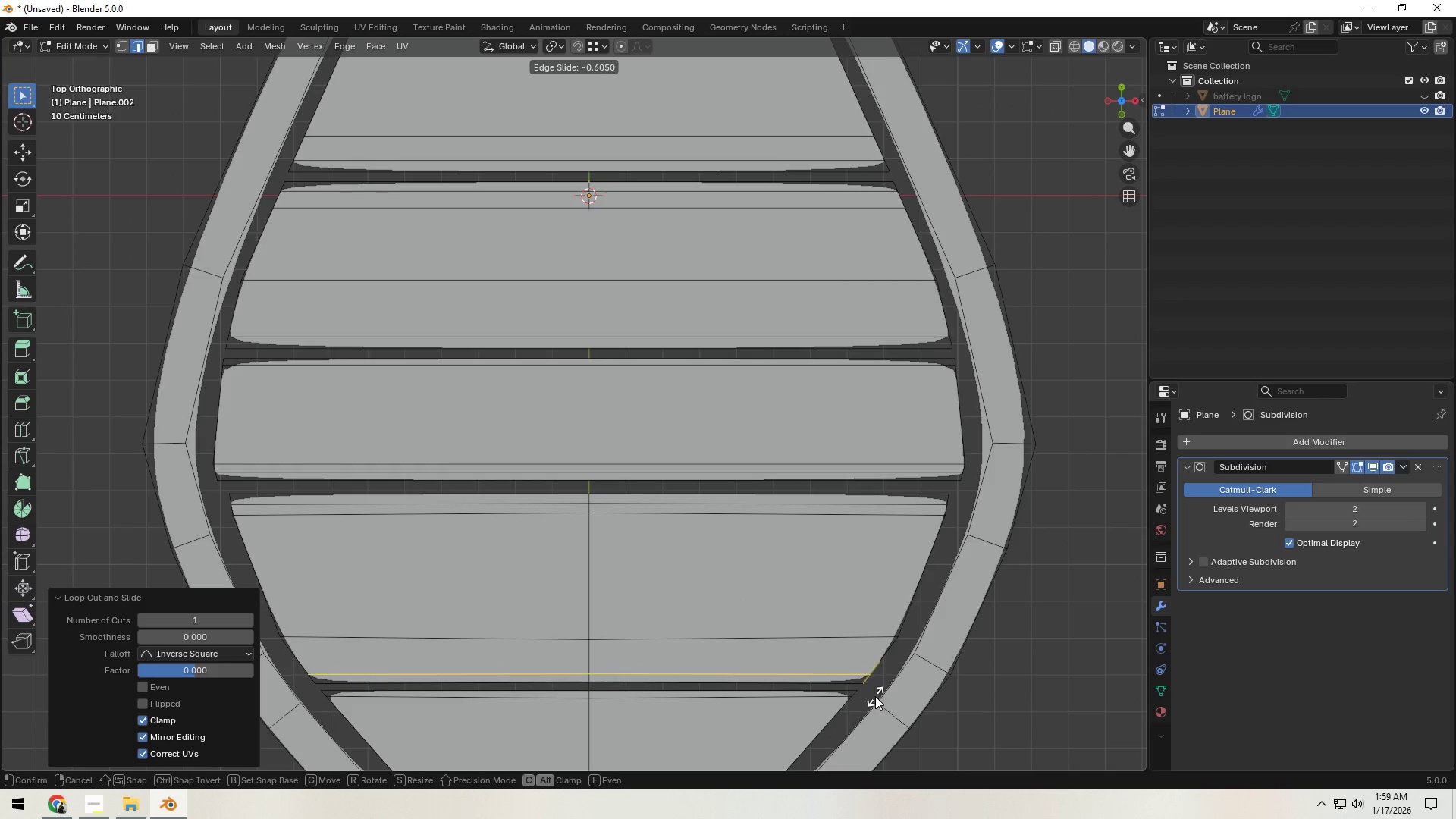 
left_click([875, 696])
 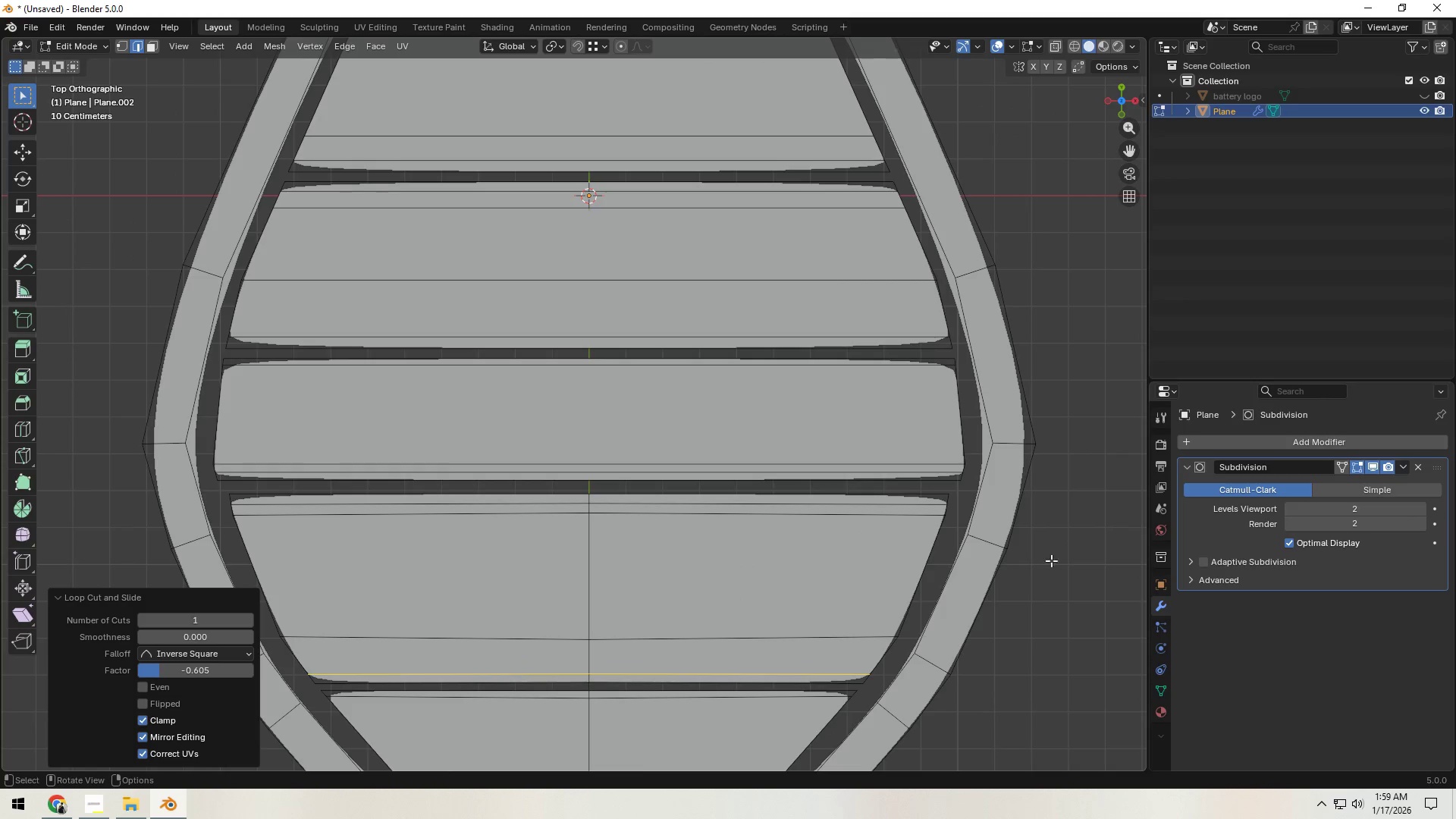 
scroll: coordinate [1046, 582], scroll_direction: down, amount: 7.0
 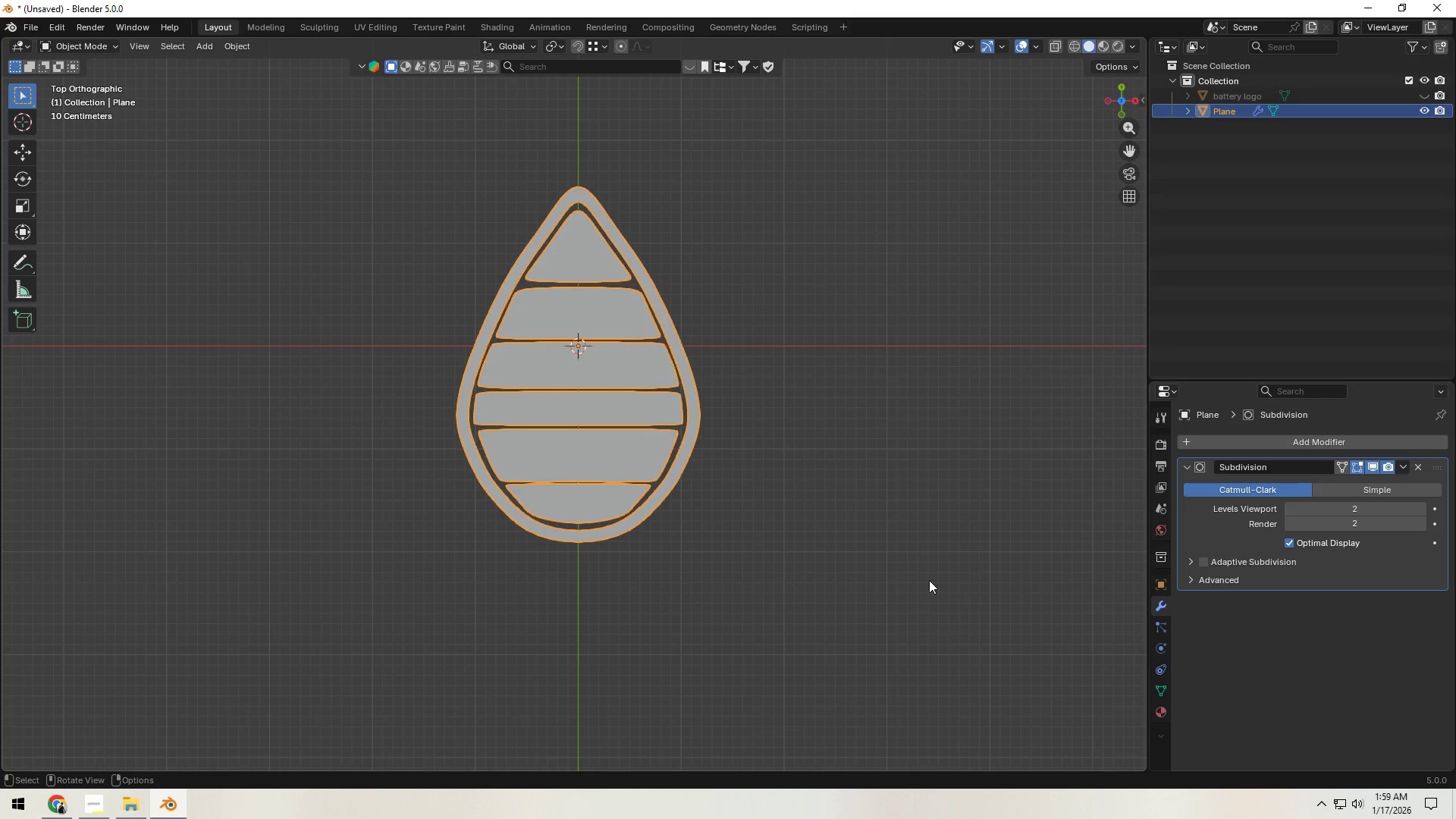 
left_click([1083, 567])
 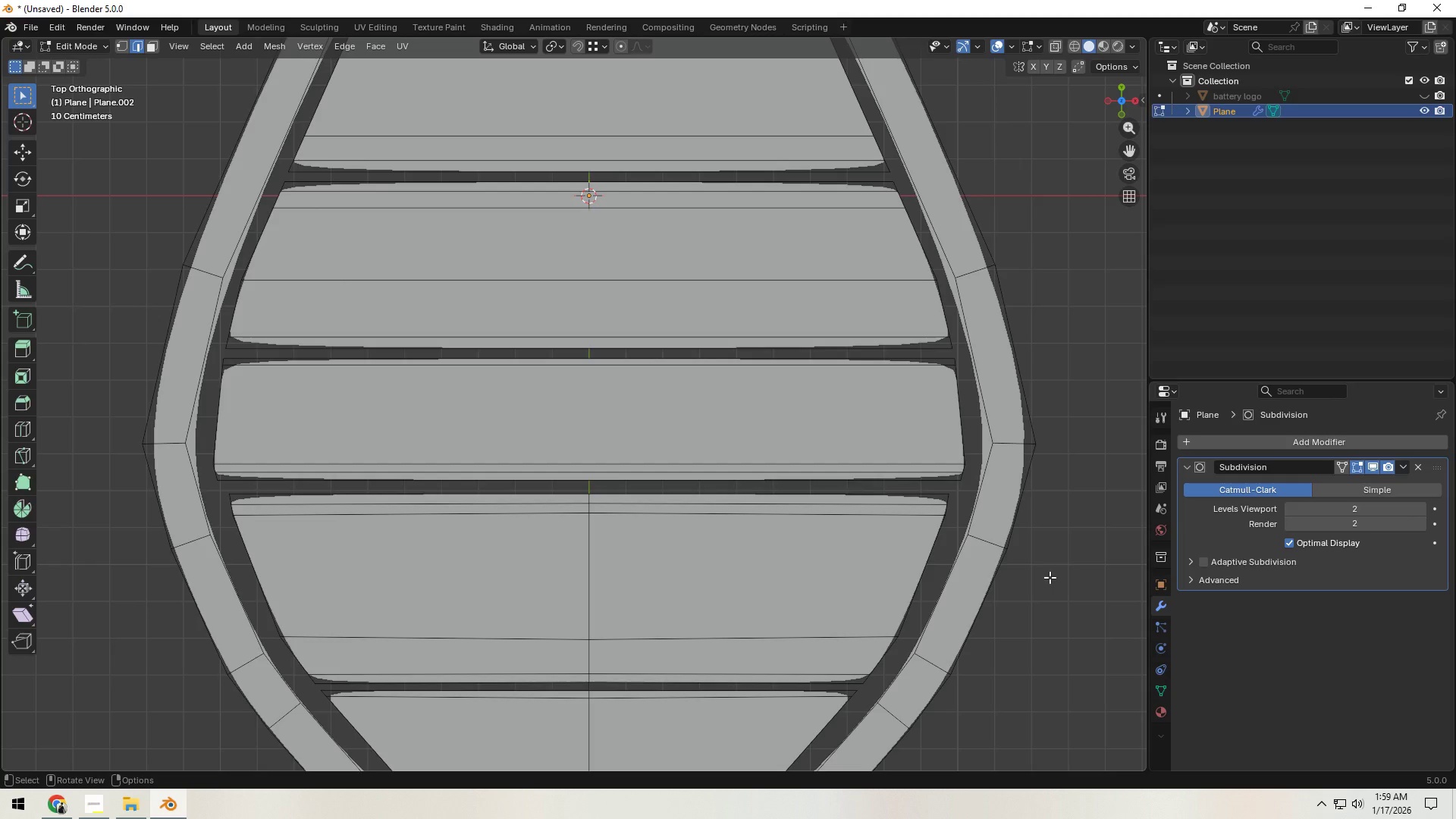 
key(Tab)
 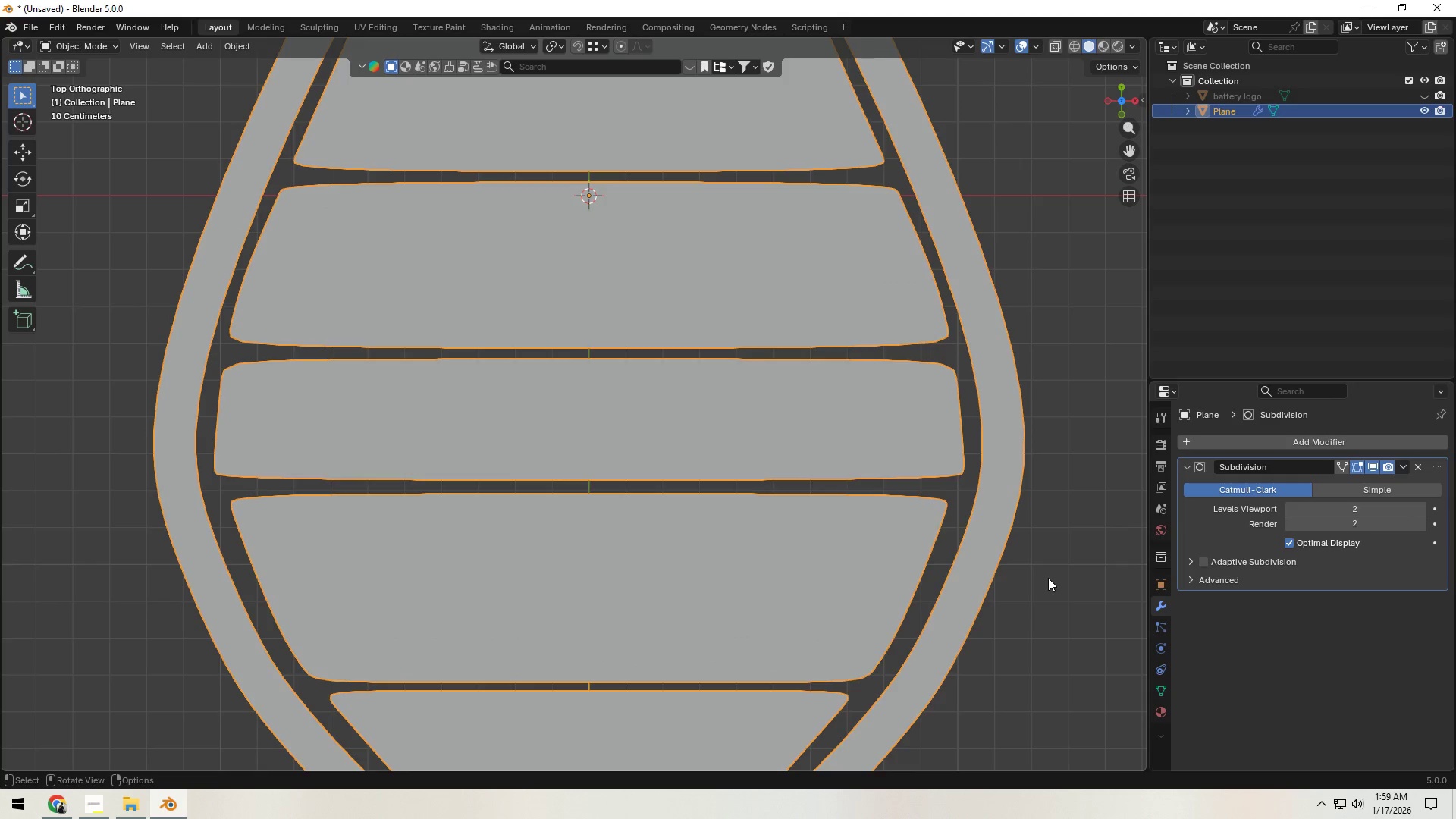 
left_click([913, 576])
 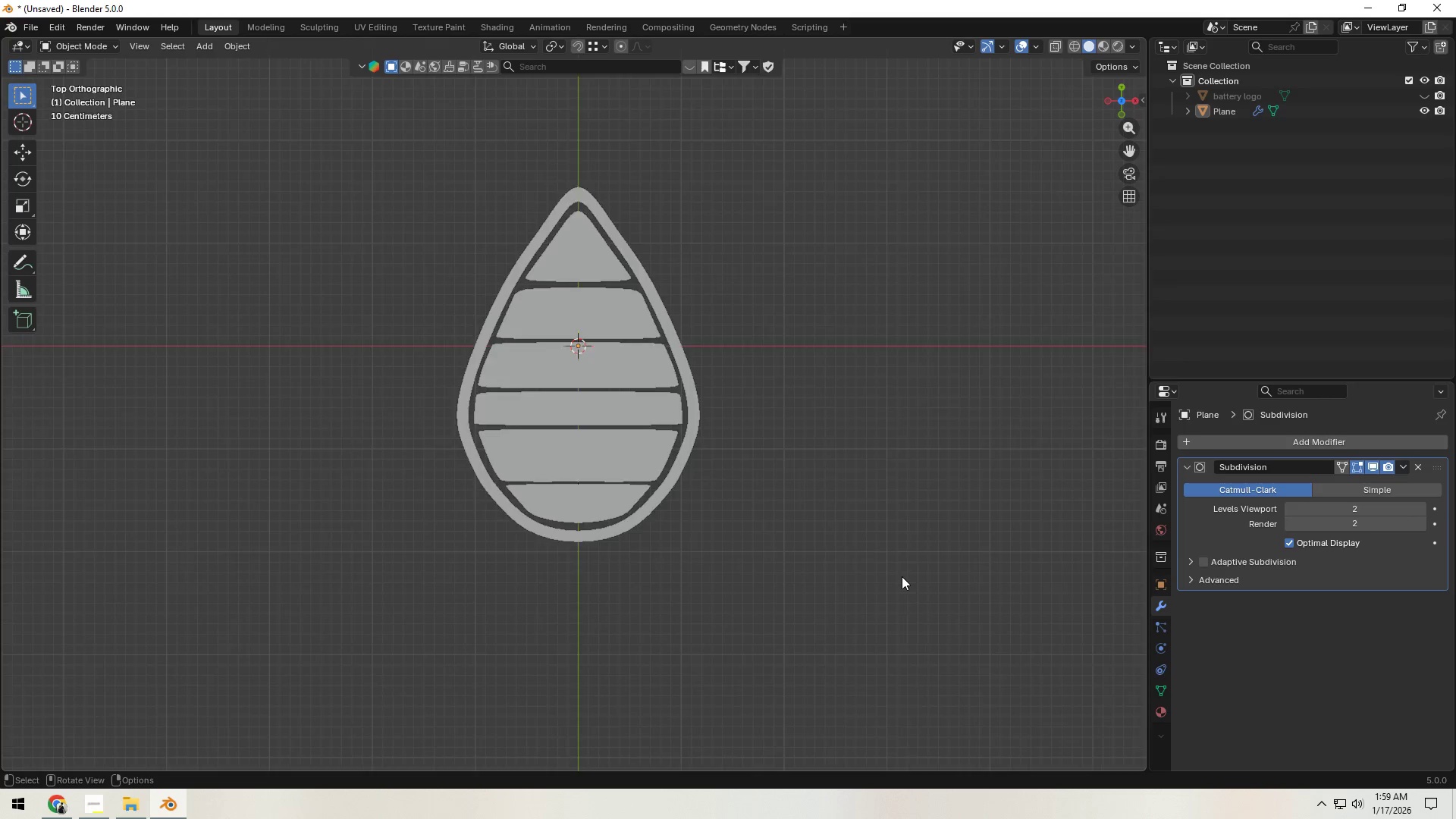 
scroll: coordinate [787, 574], scroll_direction: up, amount: 2.0
 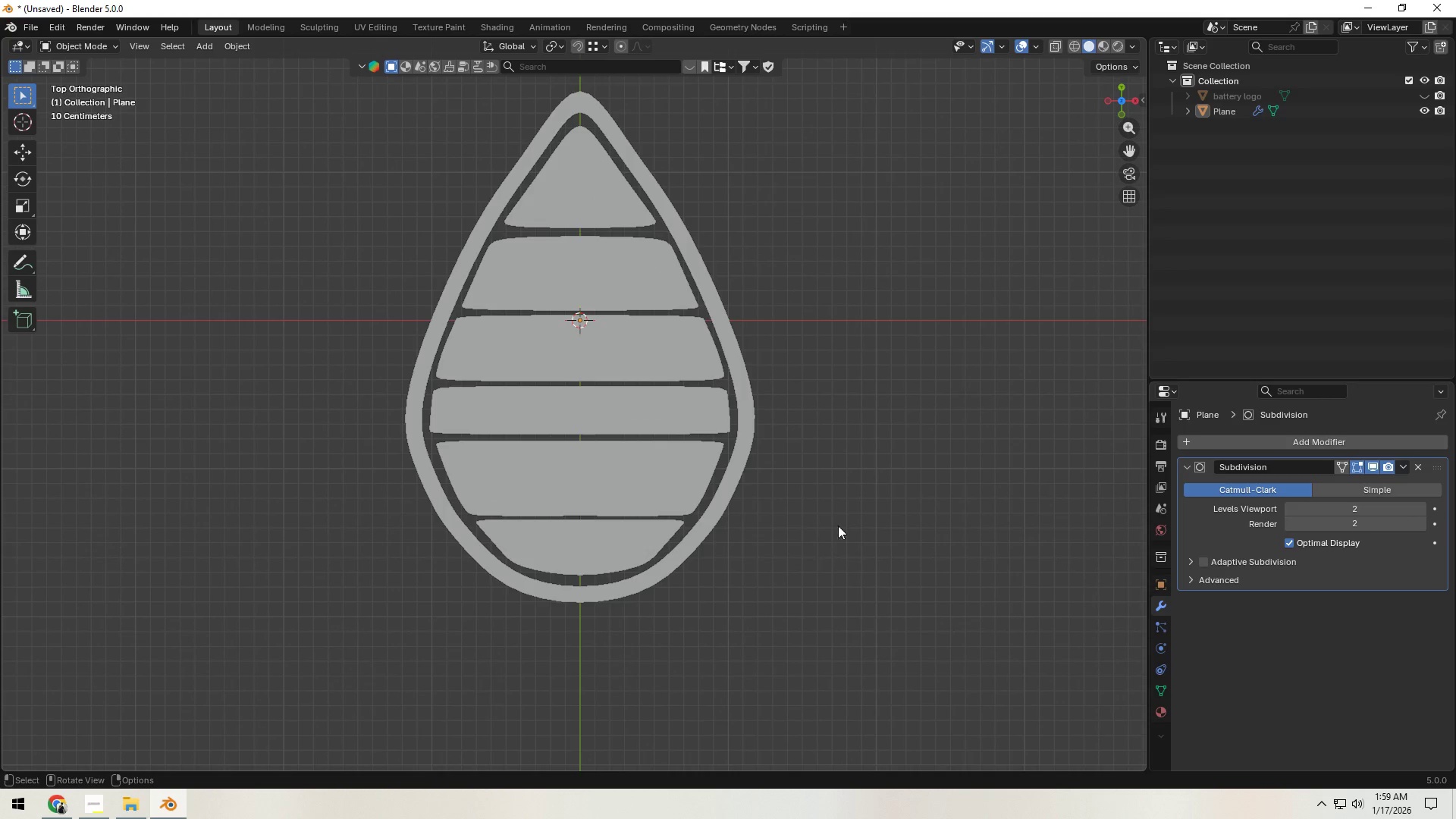 
left_click([719, 371])
 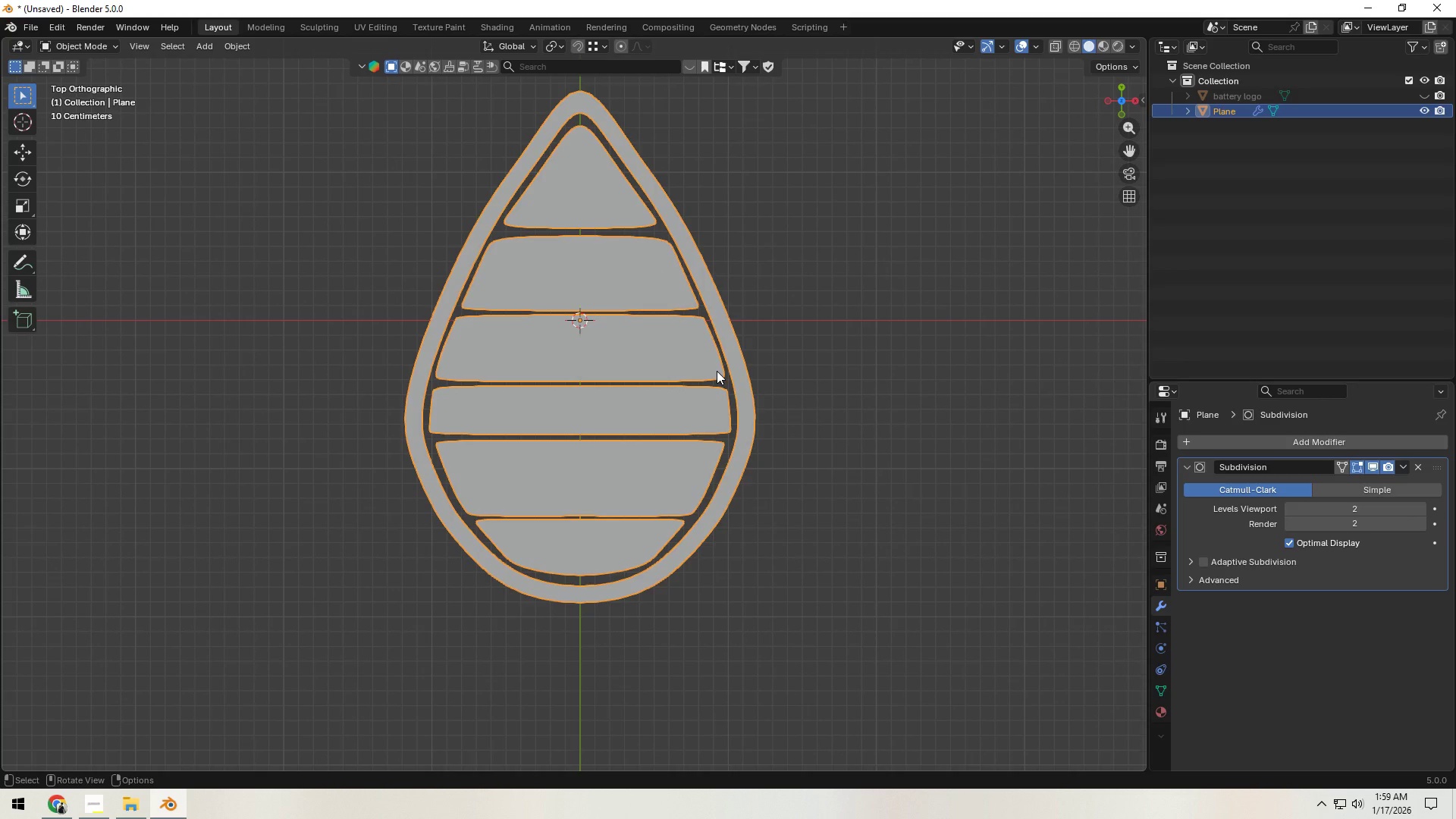 
type([F2]liquid leve)
 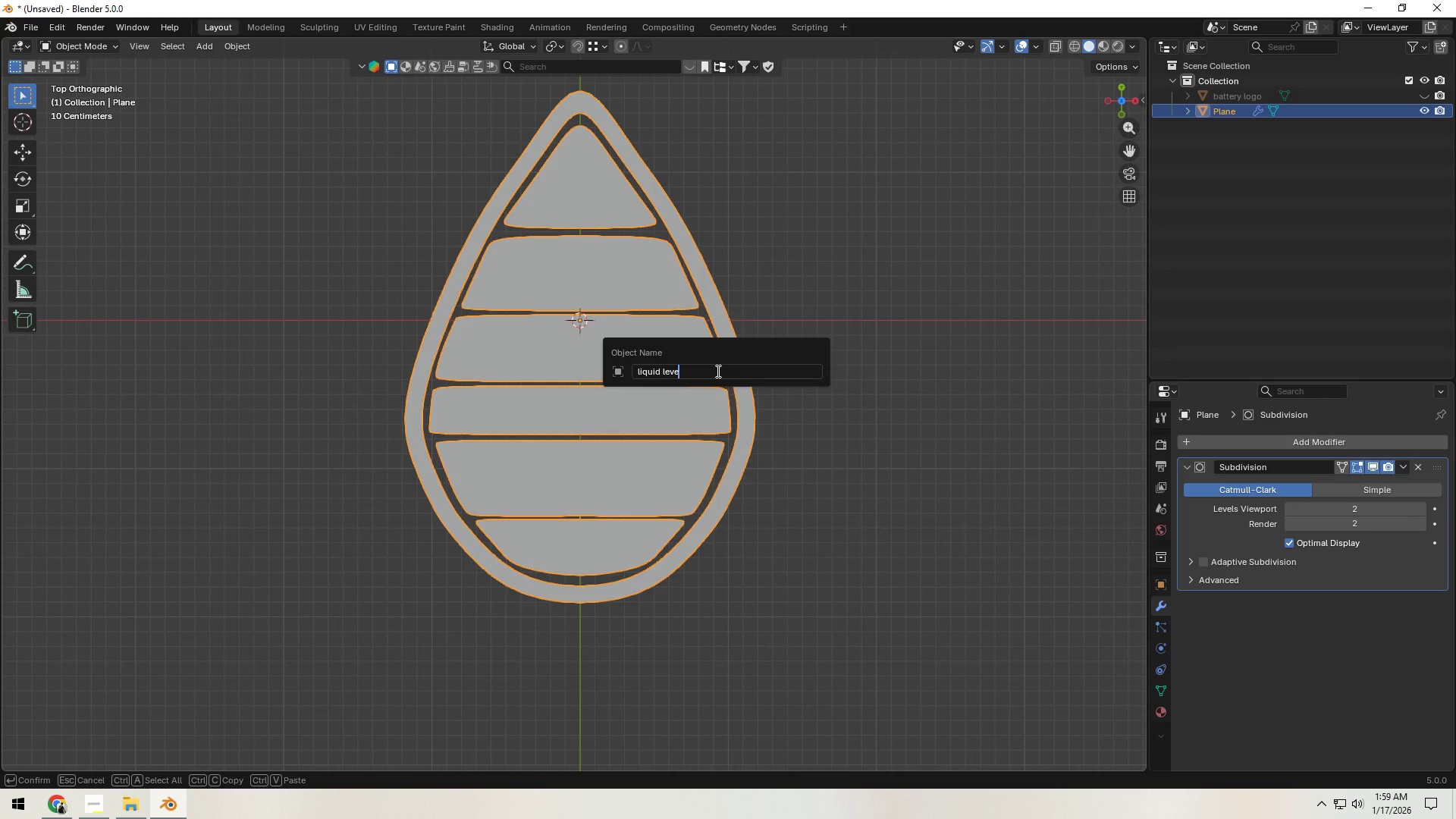 
key(L)
 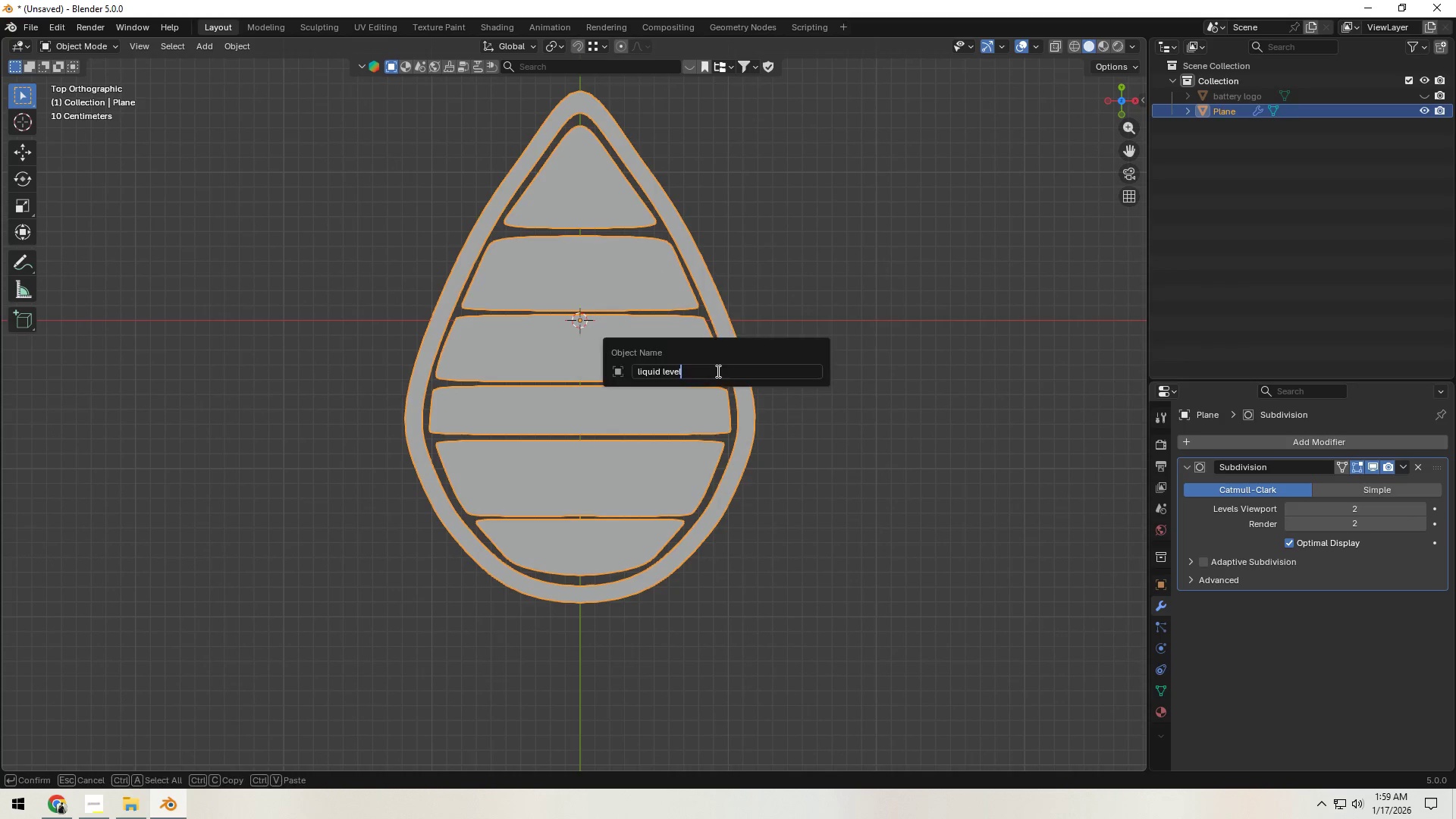 
key(Enter)
 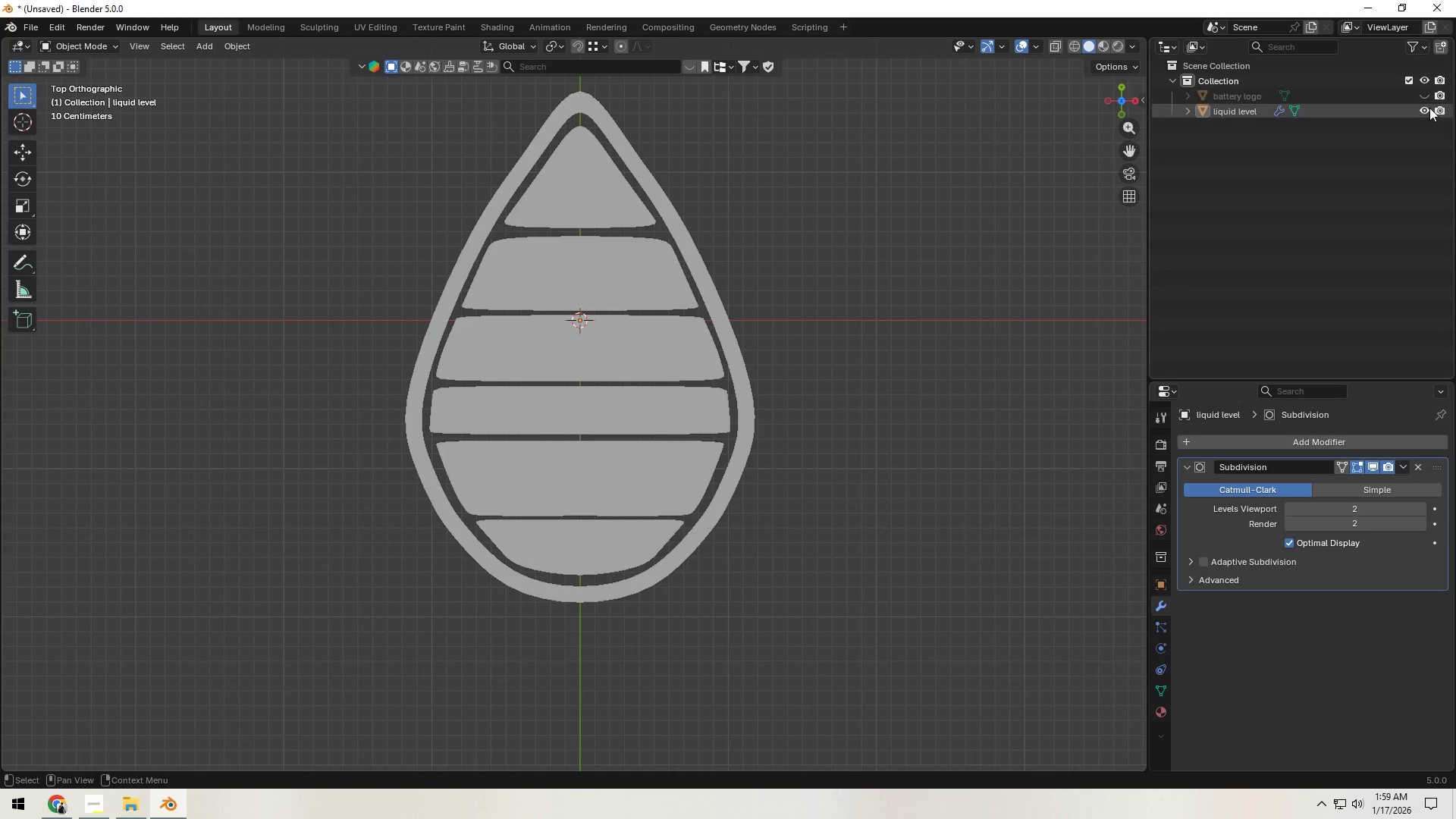 
left_click([1421, 110])
 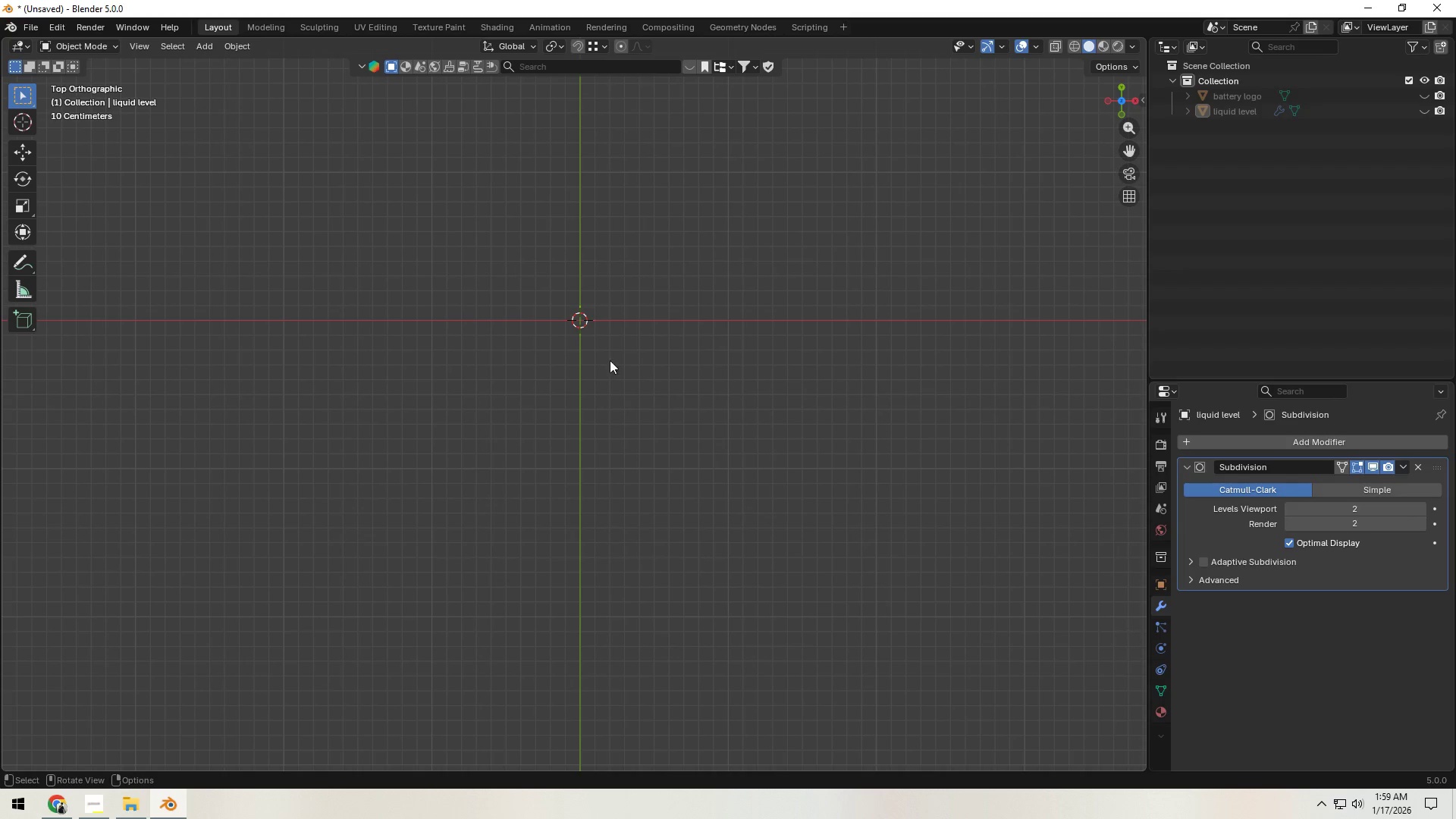 
scroll: coordinate [563, 353], scroll_direction: down, amount: 4.0
 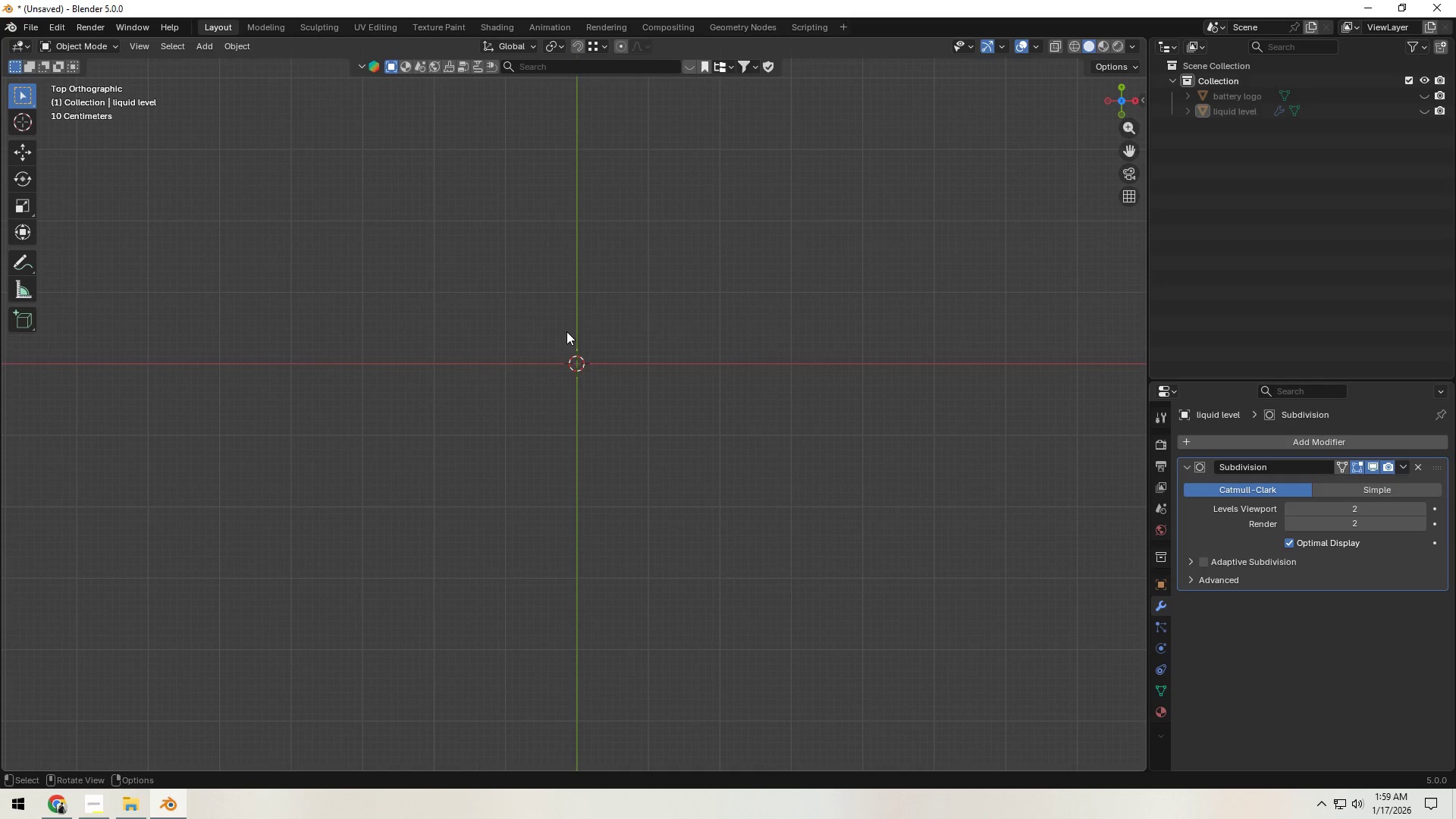 
key(Shift+A)
 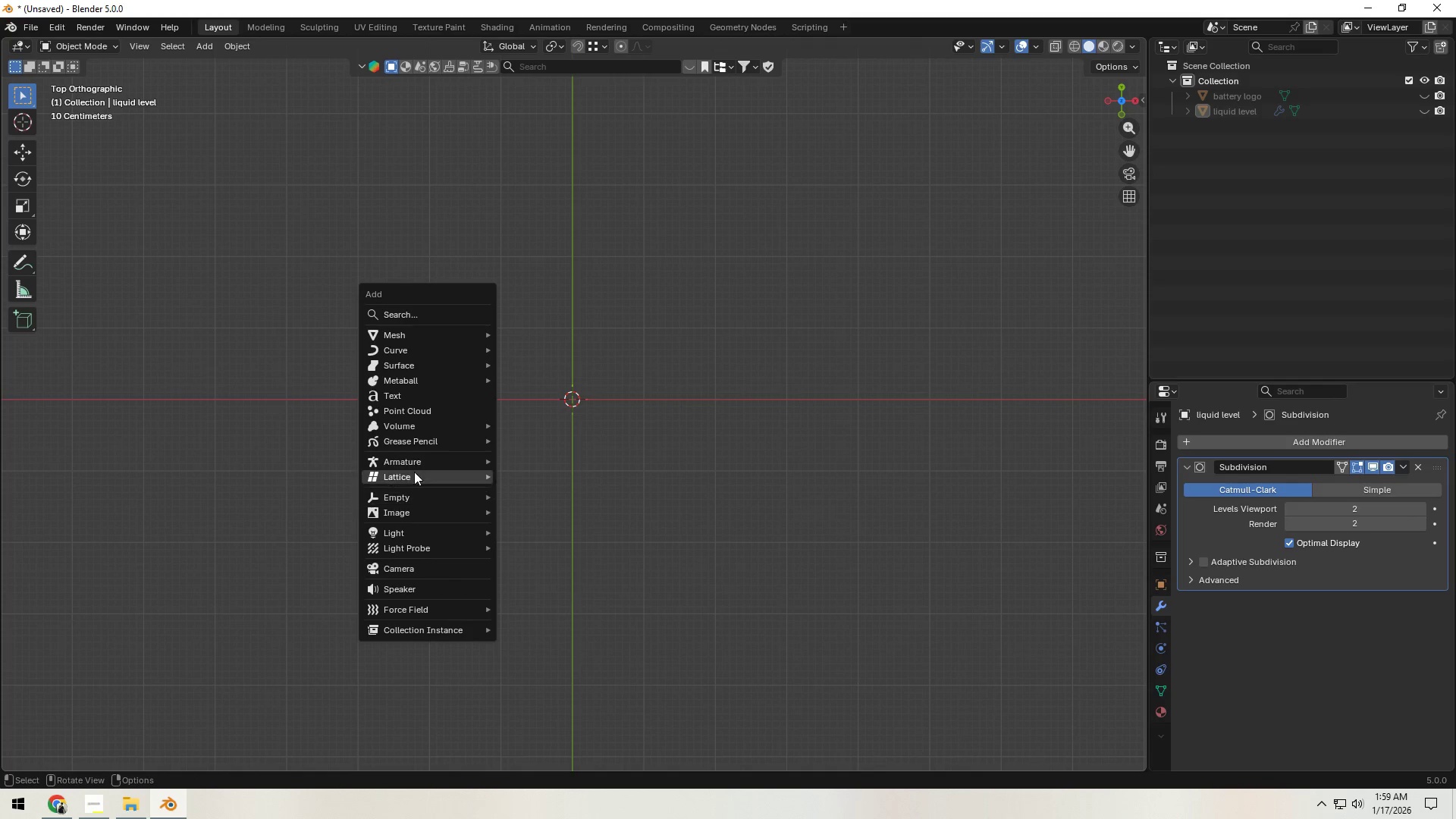 
left_click([425, 398])
 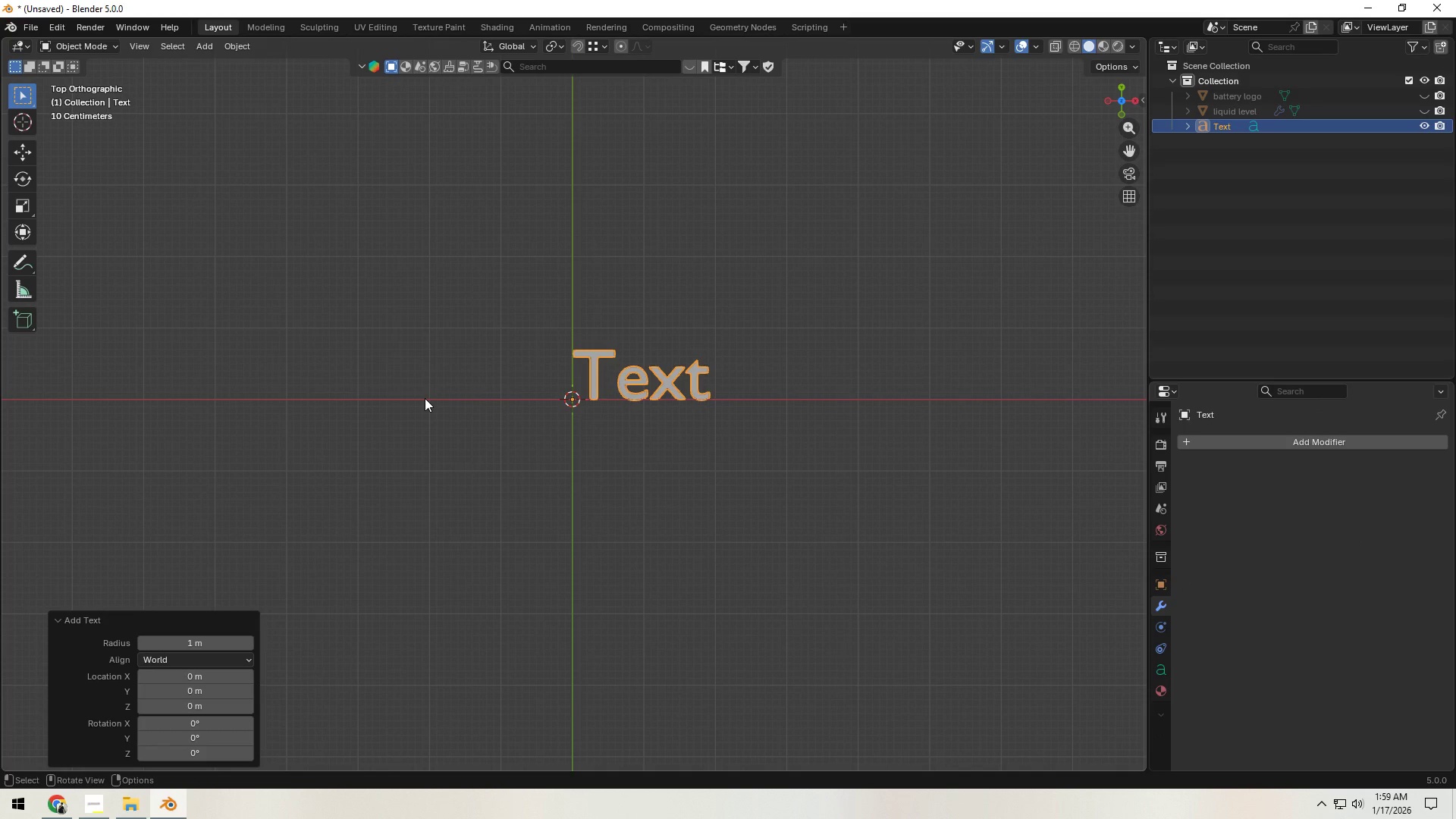 
key(Tab)
 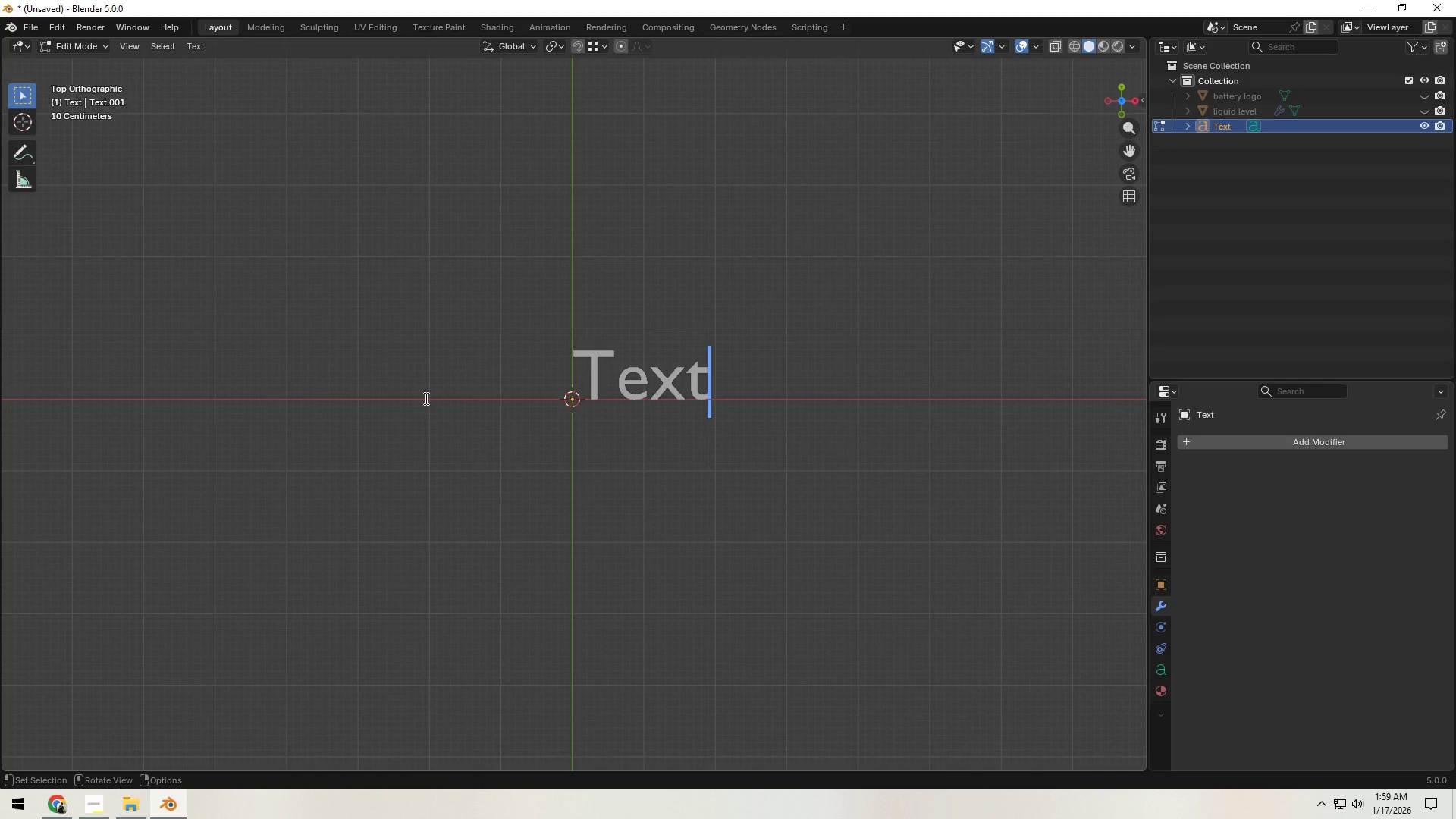 
key(Control+Backspace)
 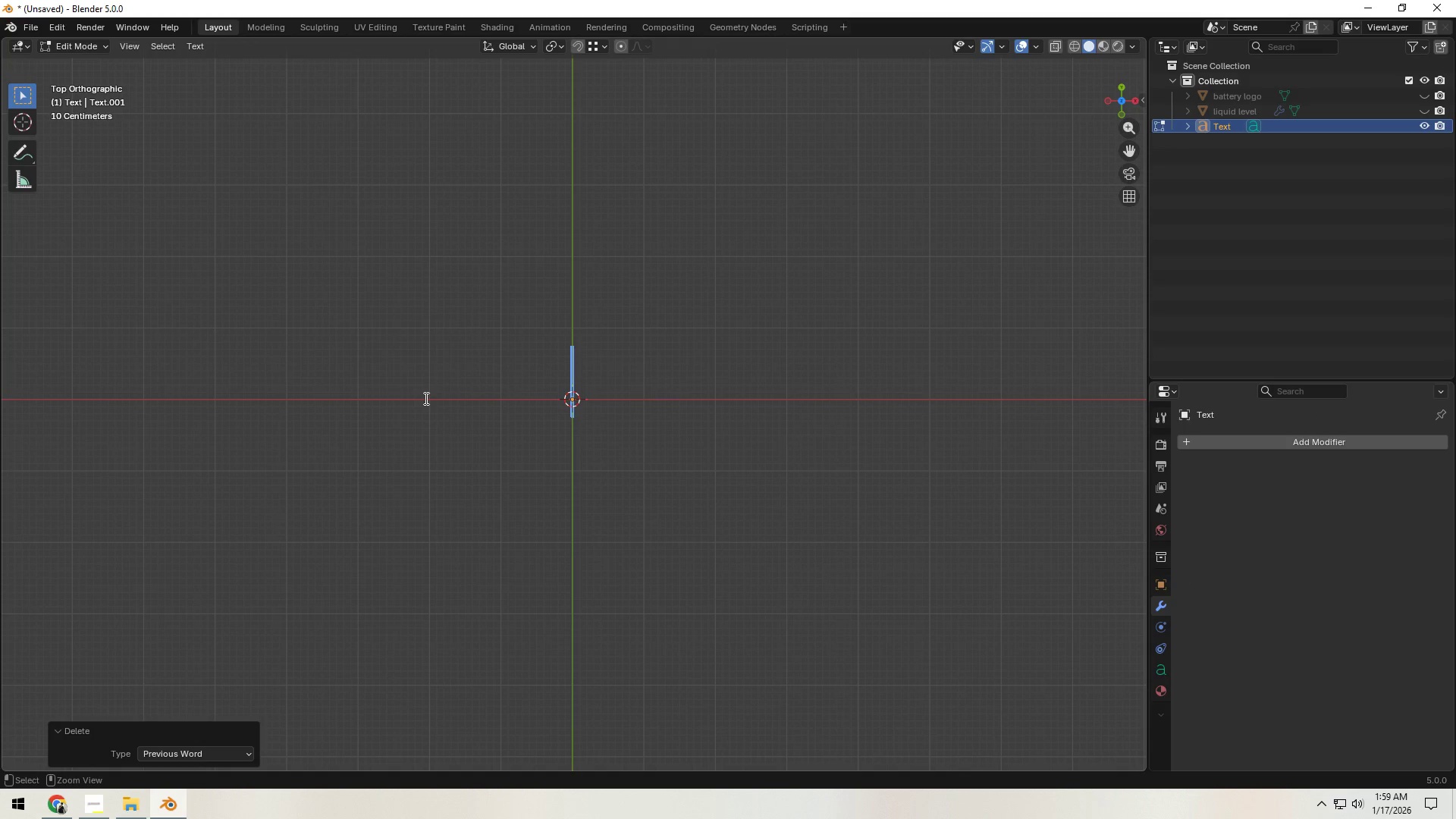 
key(Control+Backspace)
 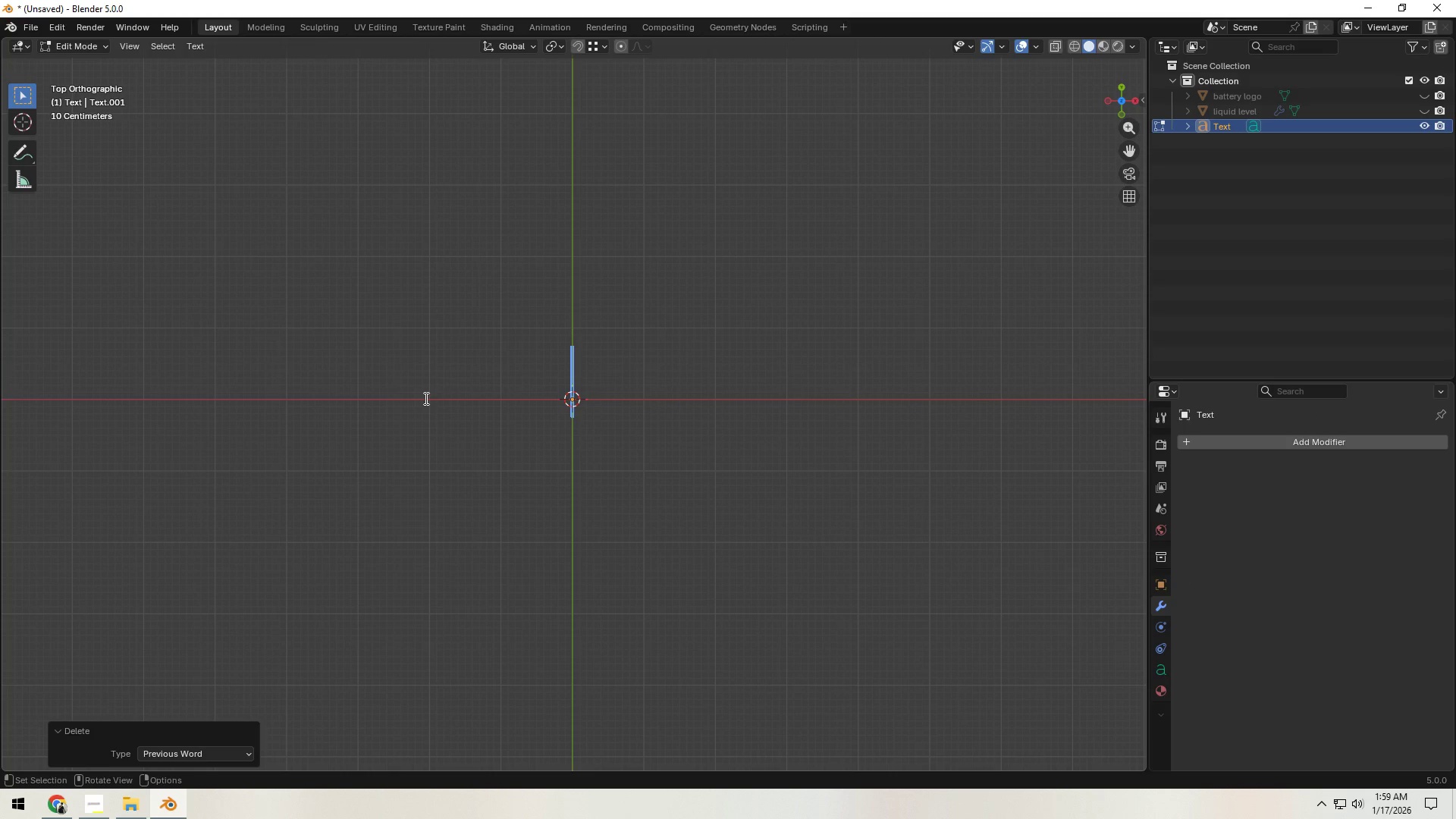 
type(Nec)
key(Backspace)
type(bula-)
 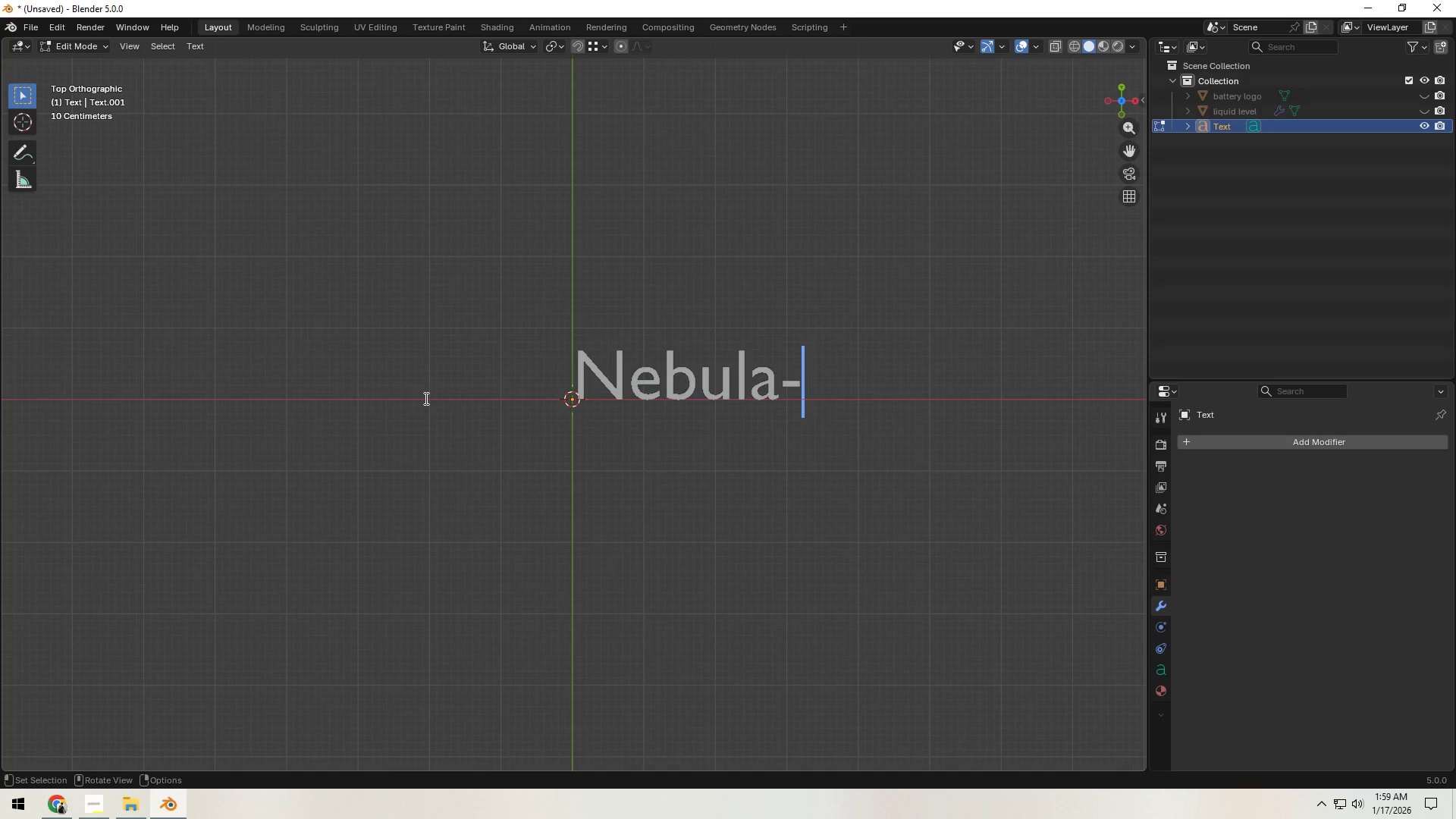 
key(9)
 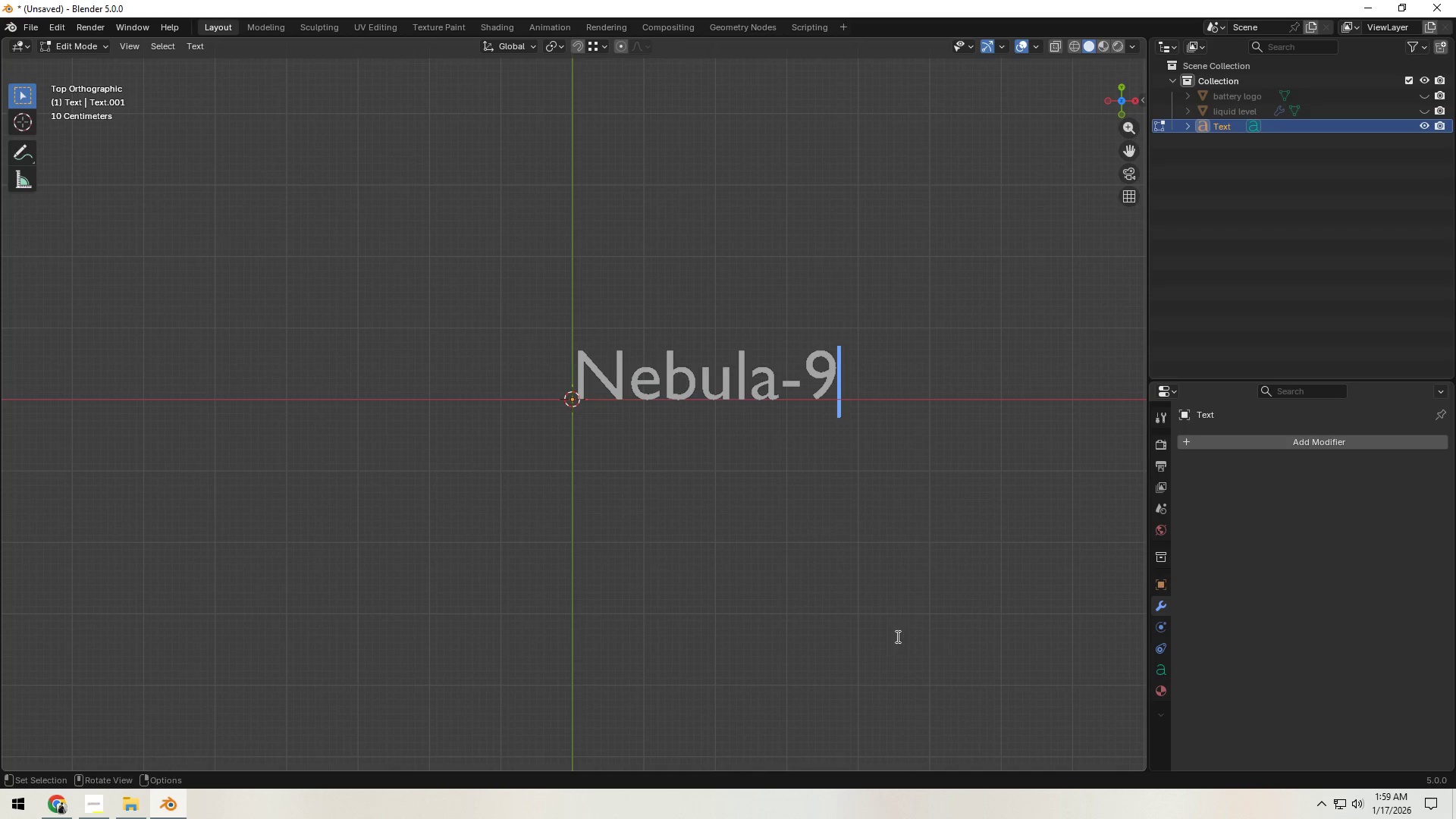 
key(Tab)
 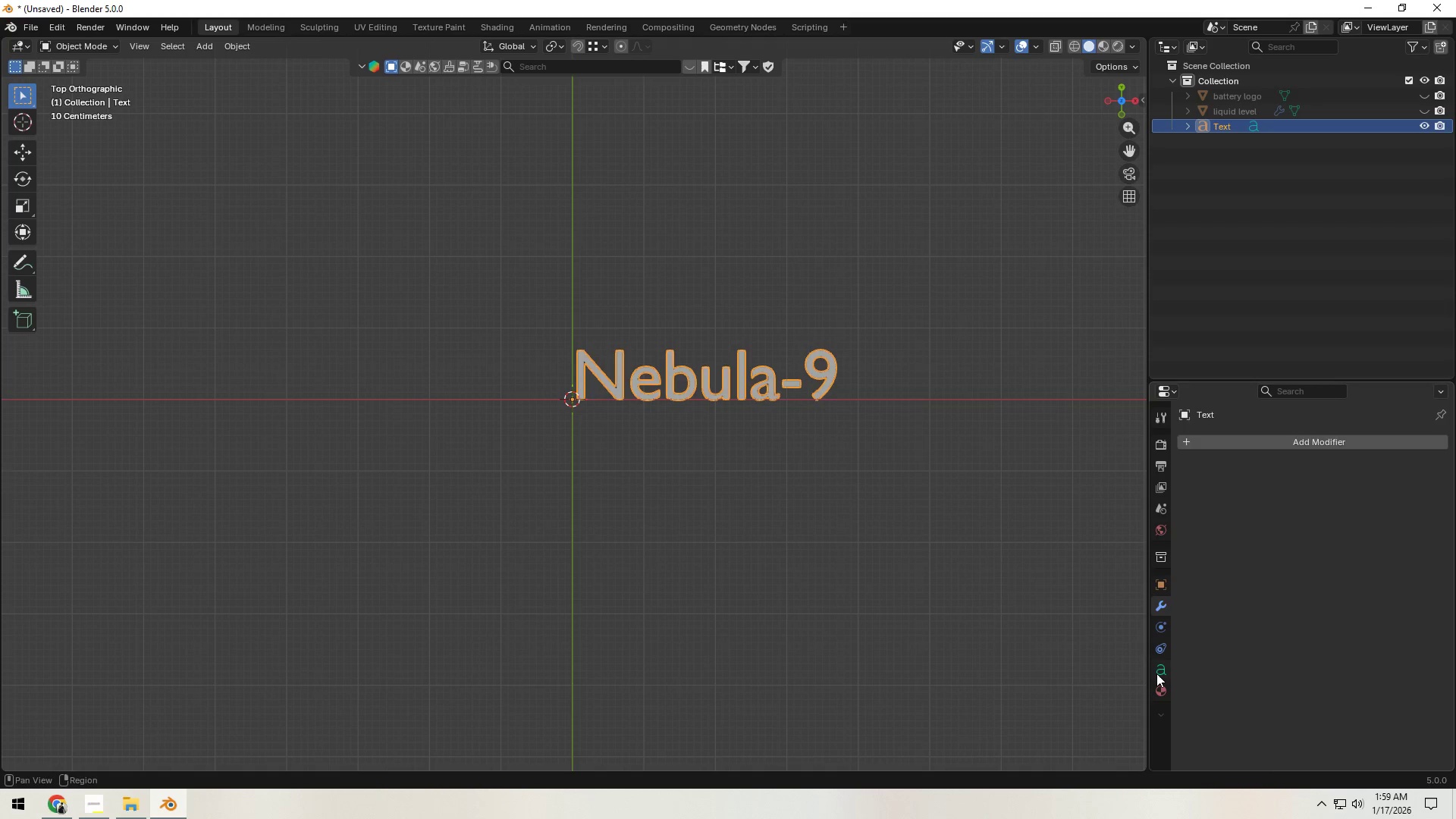 
left_click([1156, 673])
 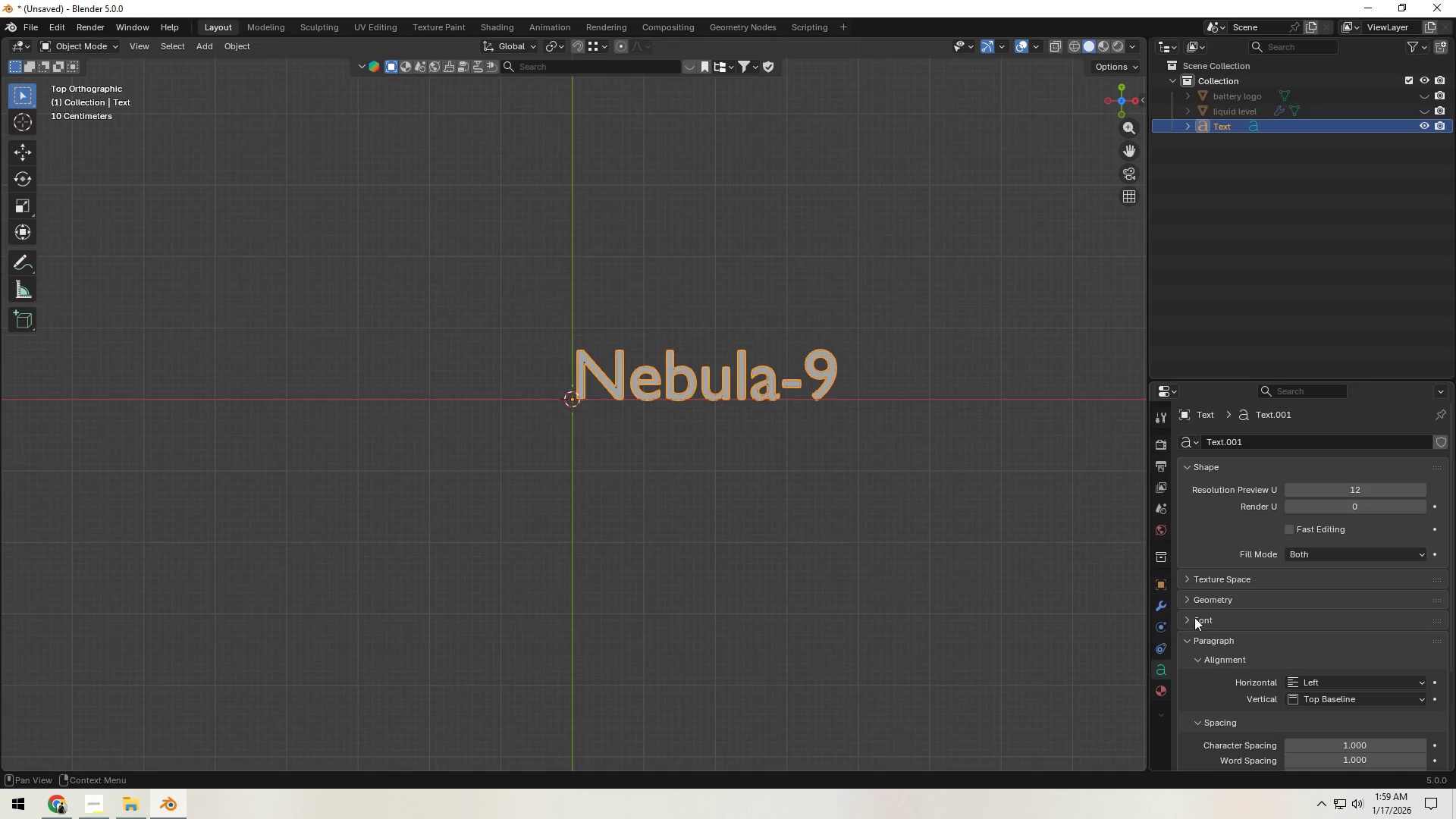 
wait(6.22)
 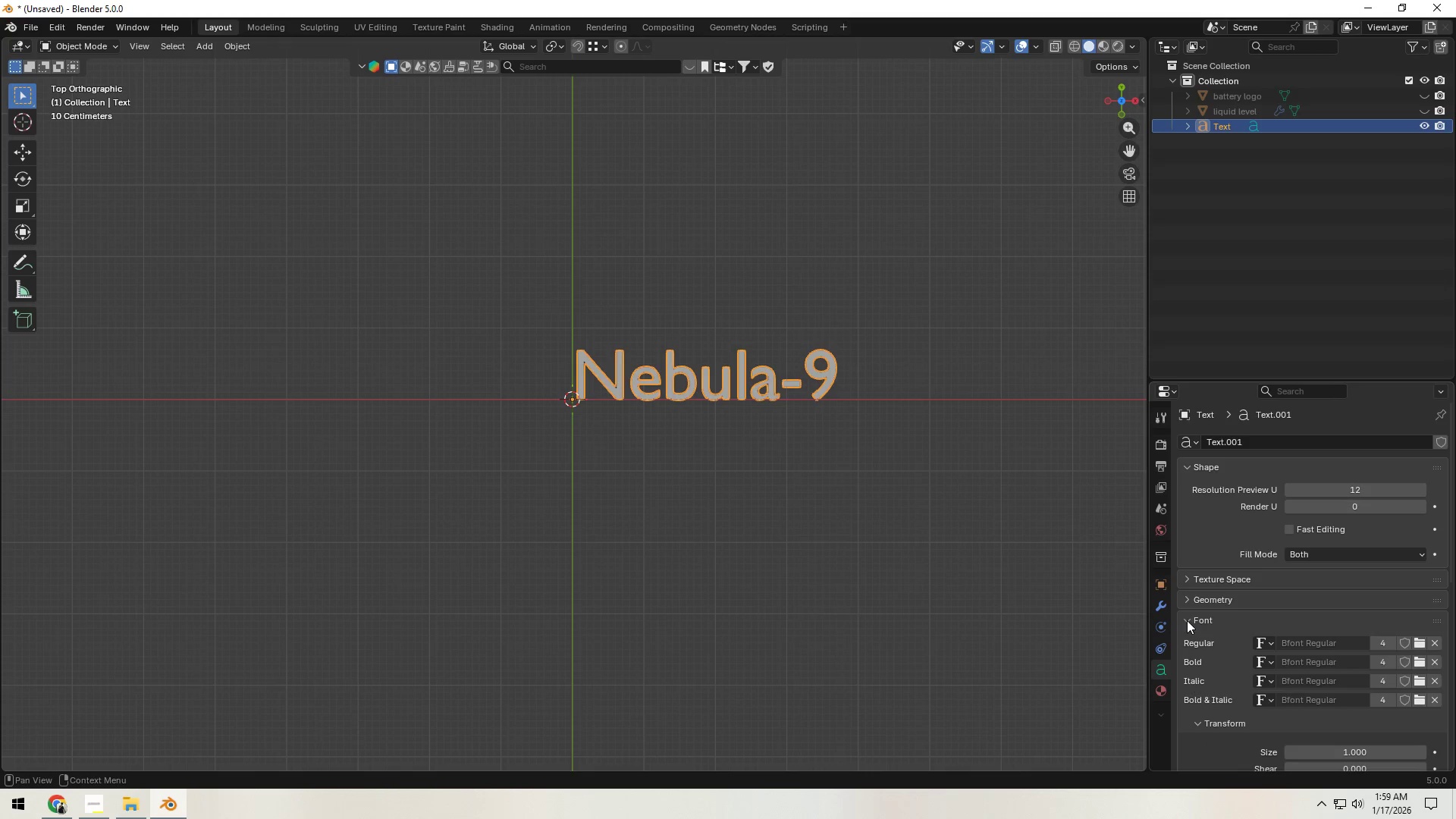 
scroll: coordinate [1198, 620], scroll_direction: down, amount: 2.0
 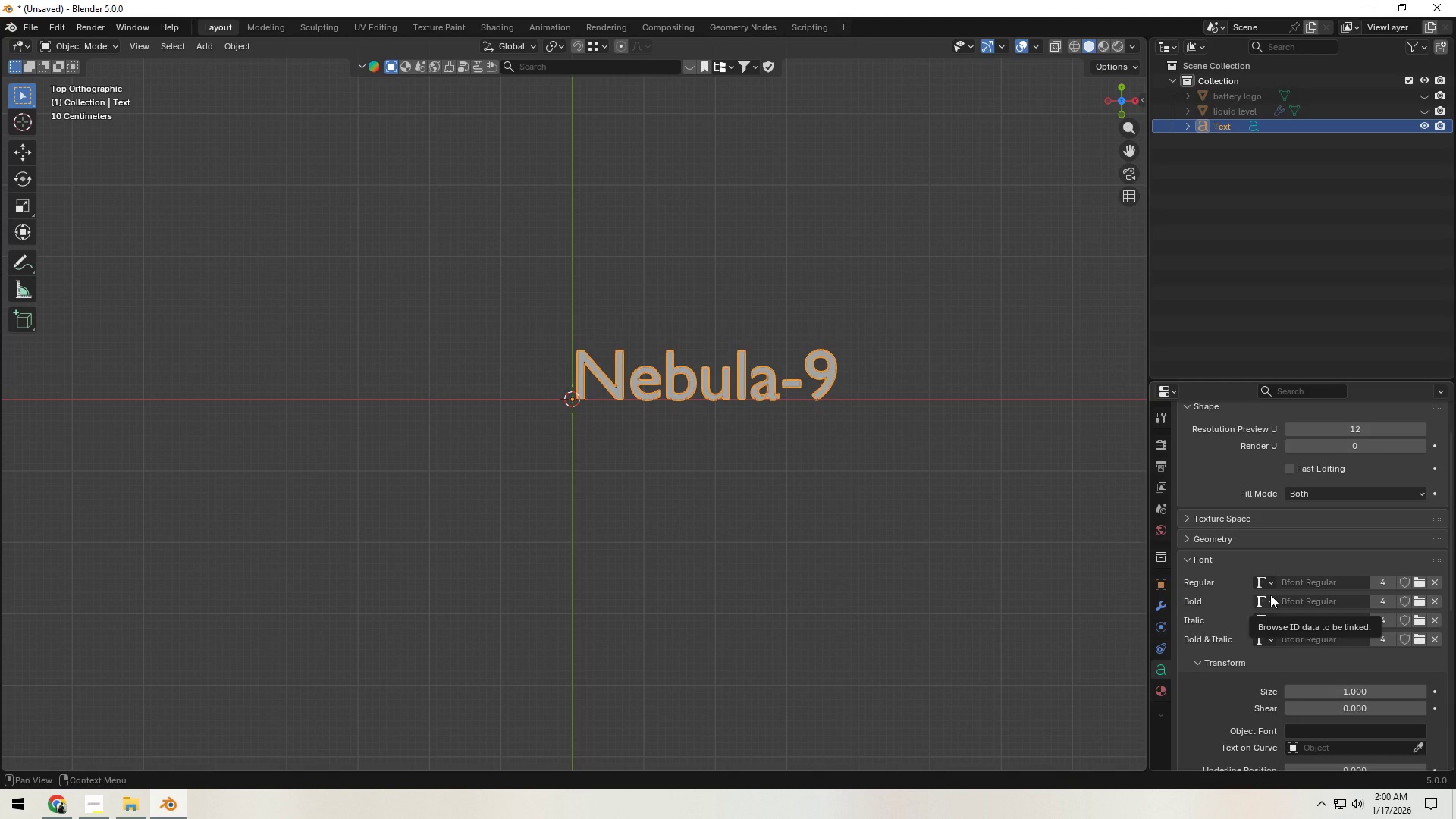 
left_click([1185, 620])
 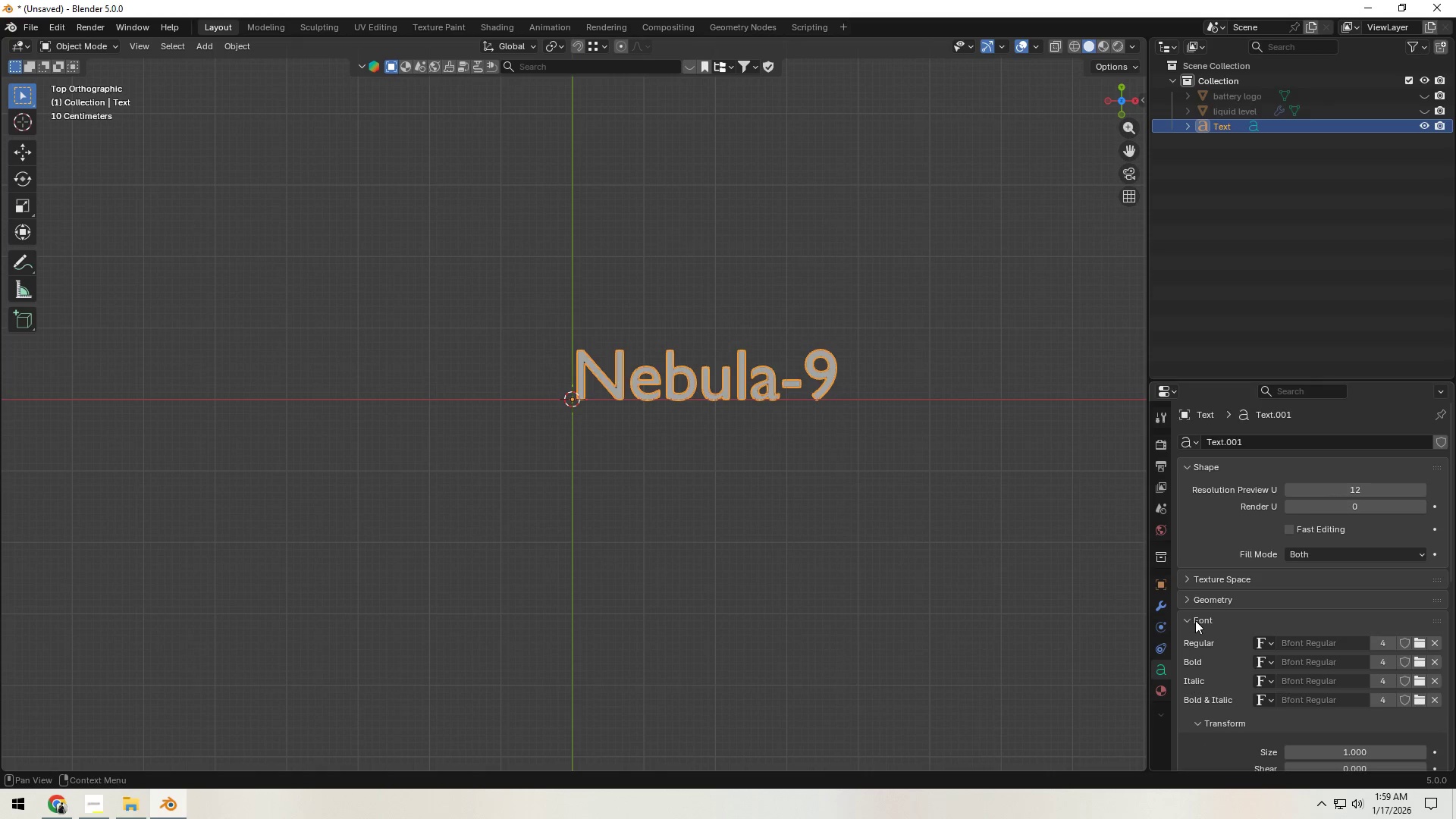 
left_click([1269, 586])
 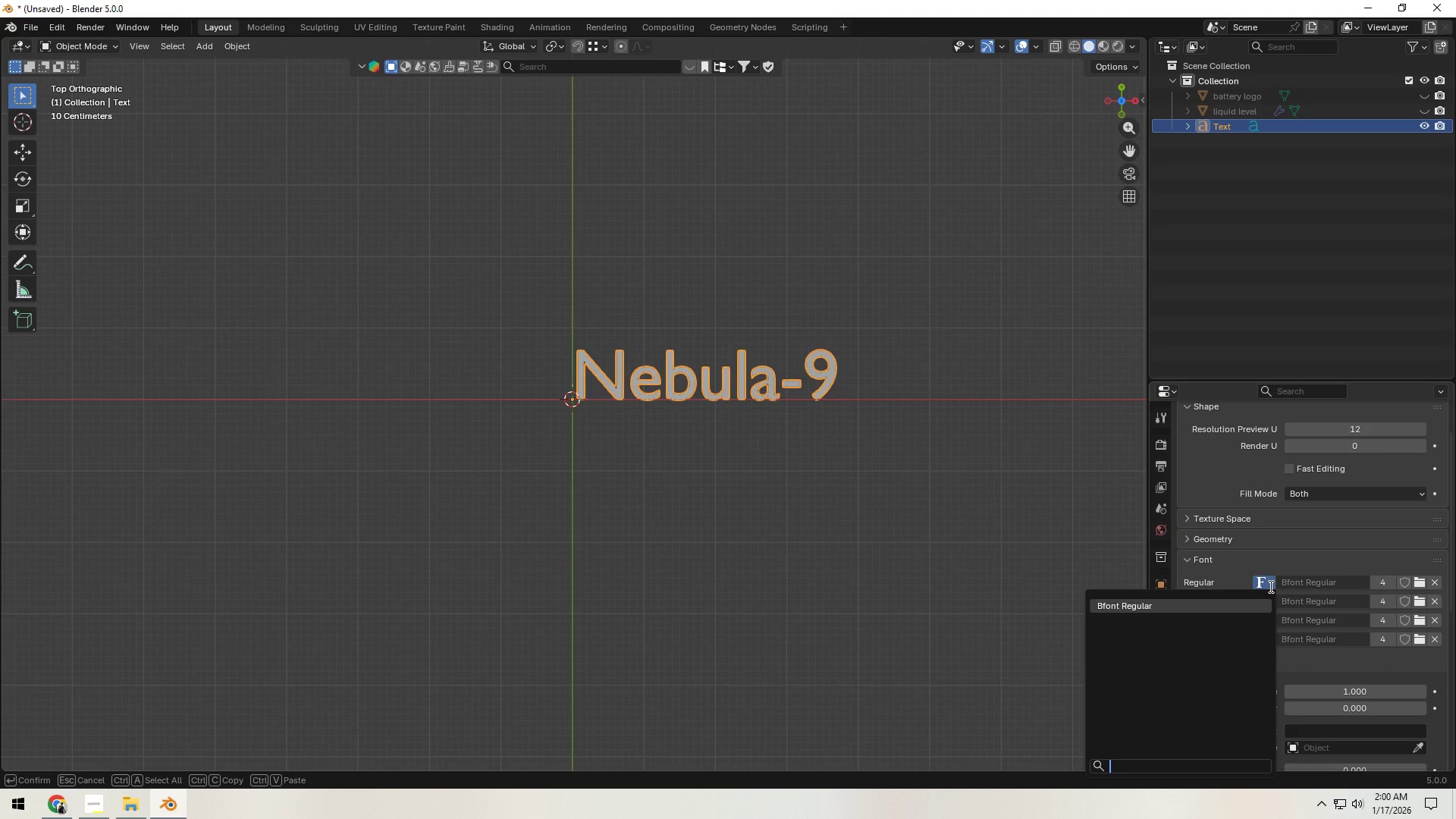 
left_click([1269, 586])
 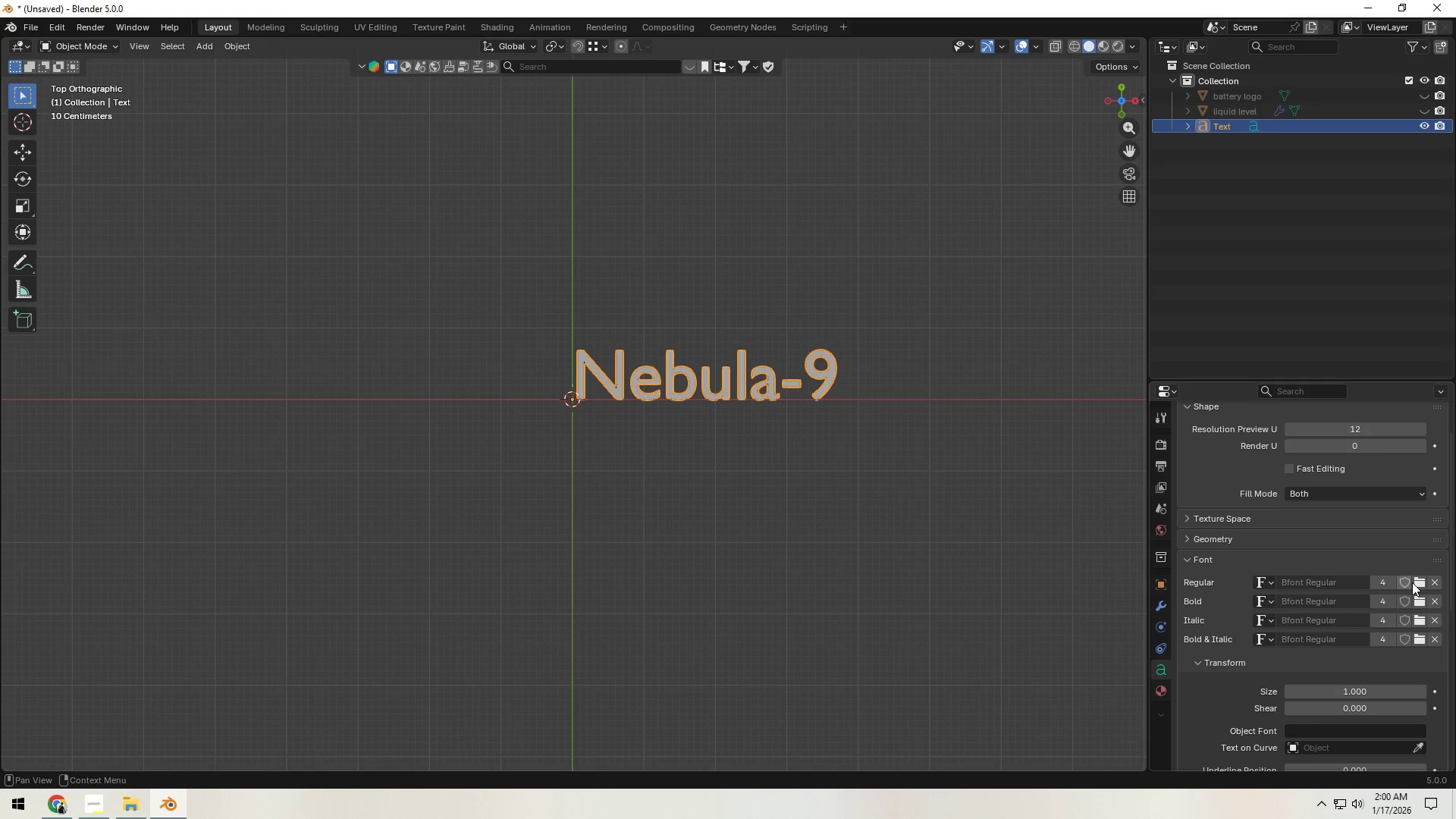 
left_click([1413, 582])
 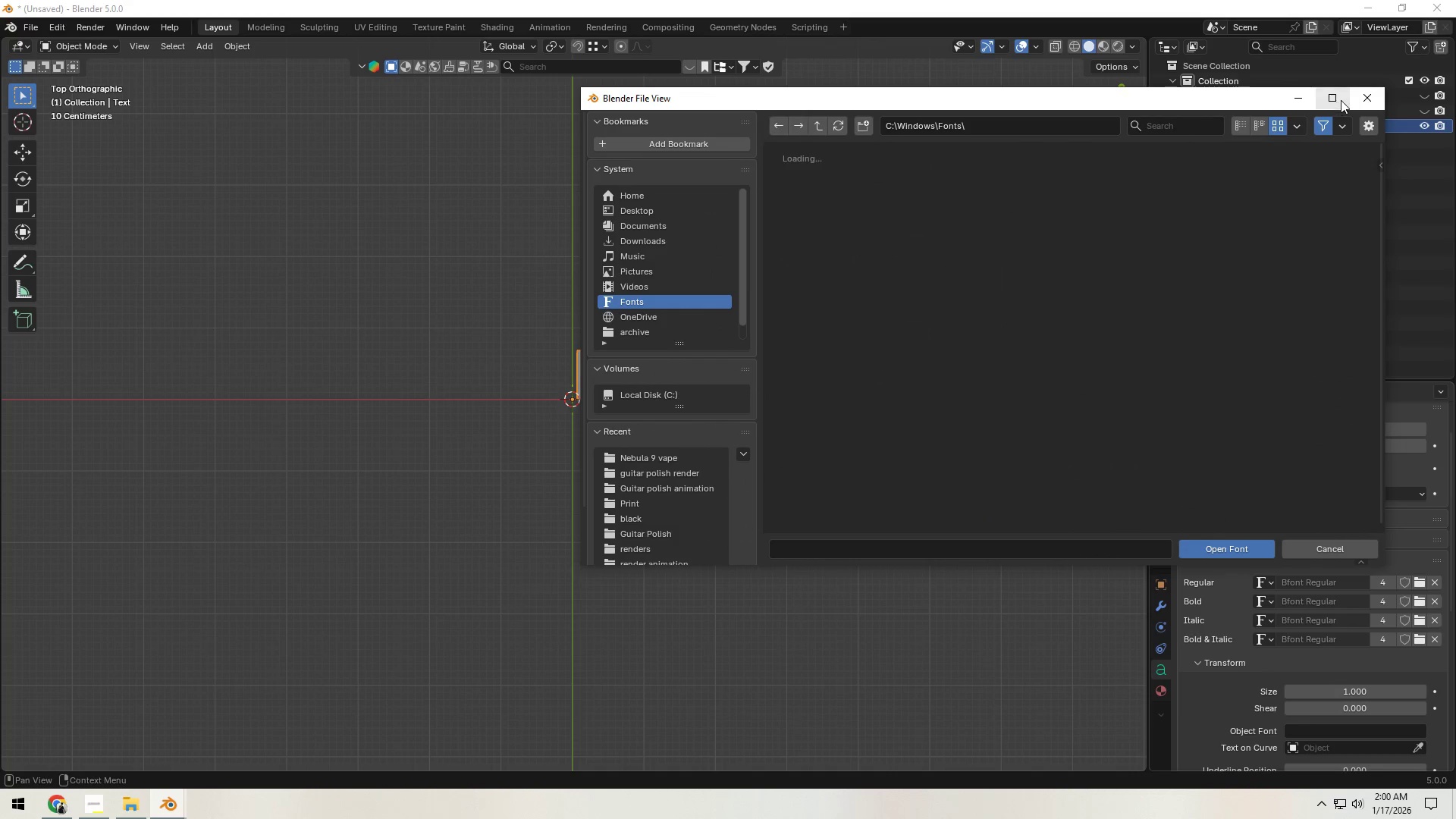 
left_click([1363, 99])
 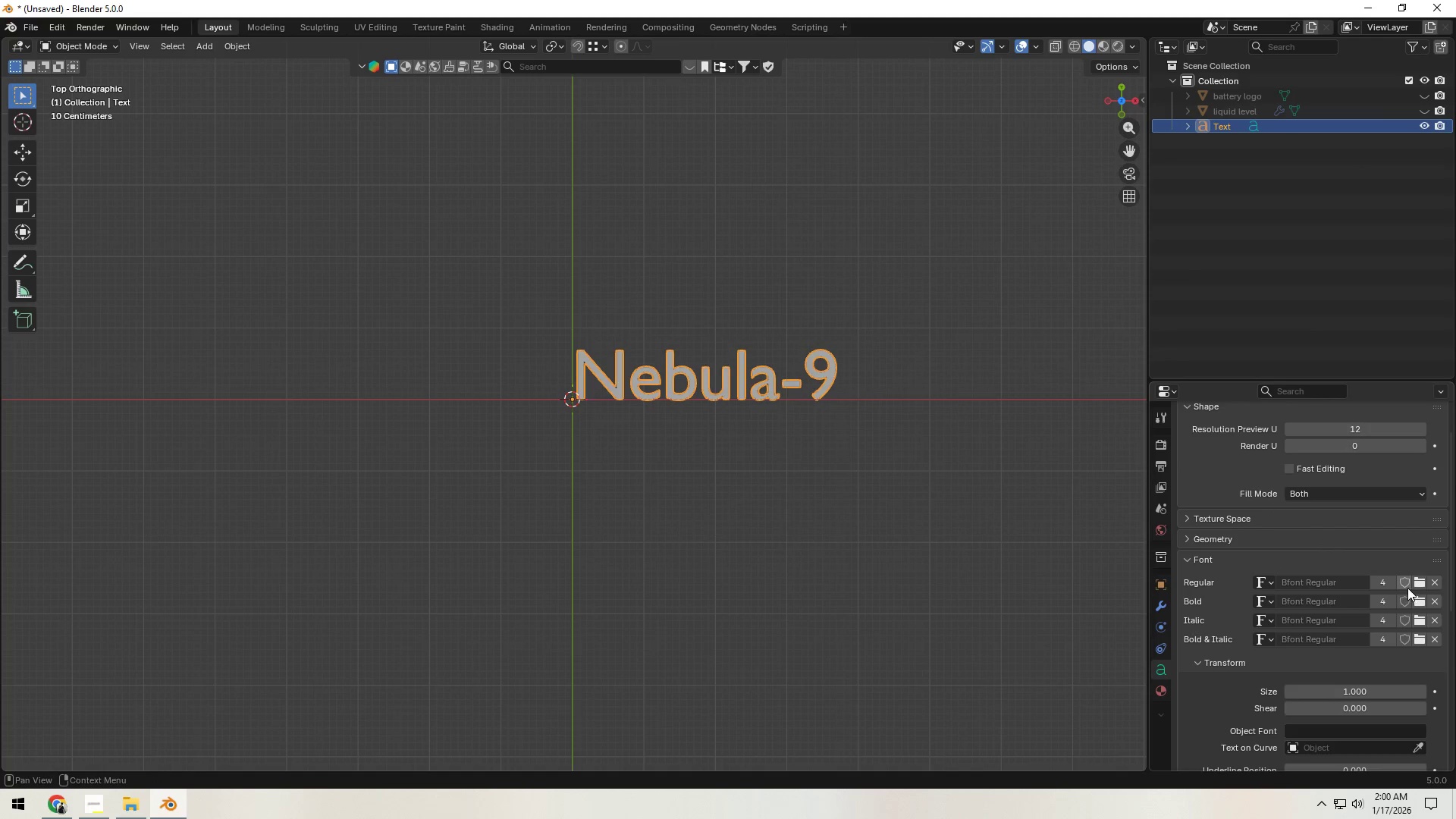 
left_click([1415, 584])
 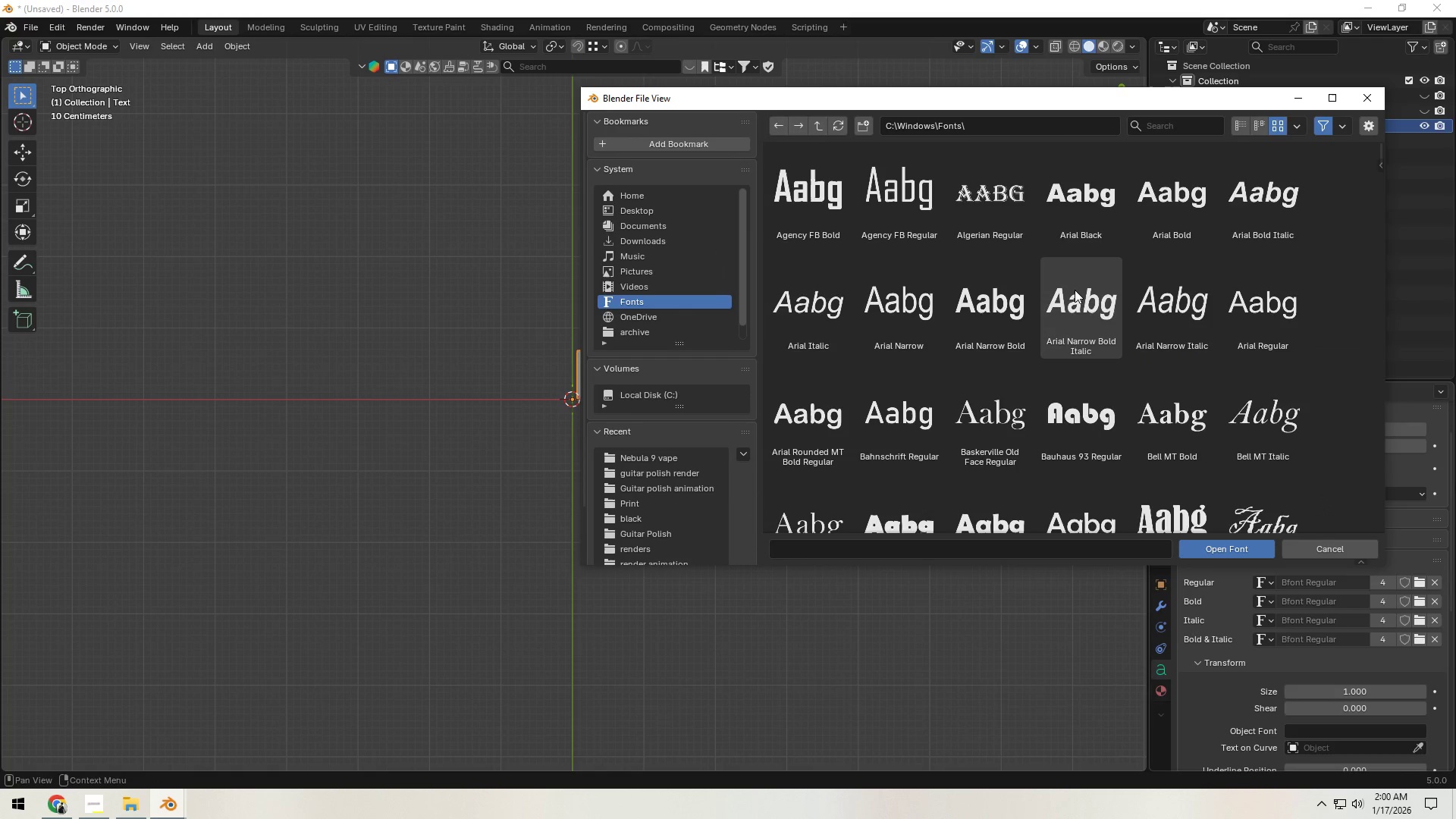 
scroll: coordinate [960, 292], scroll_direction: down, amount: 2.0
 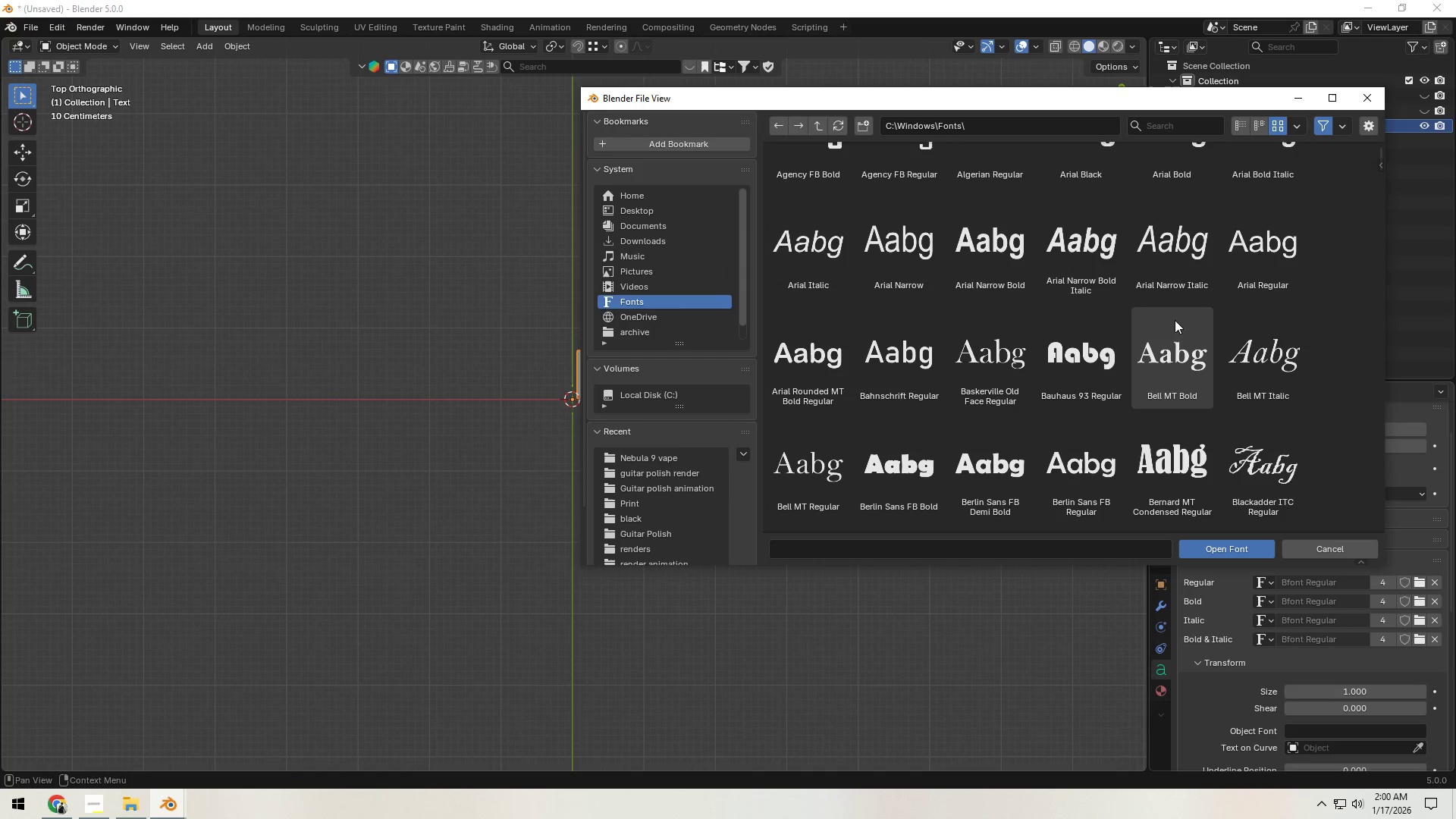 
mouse_move([972, 291])
 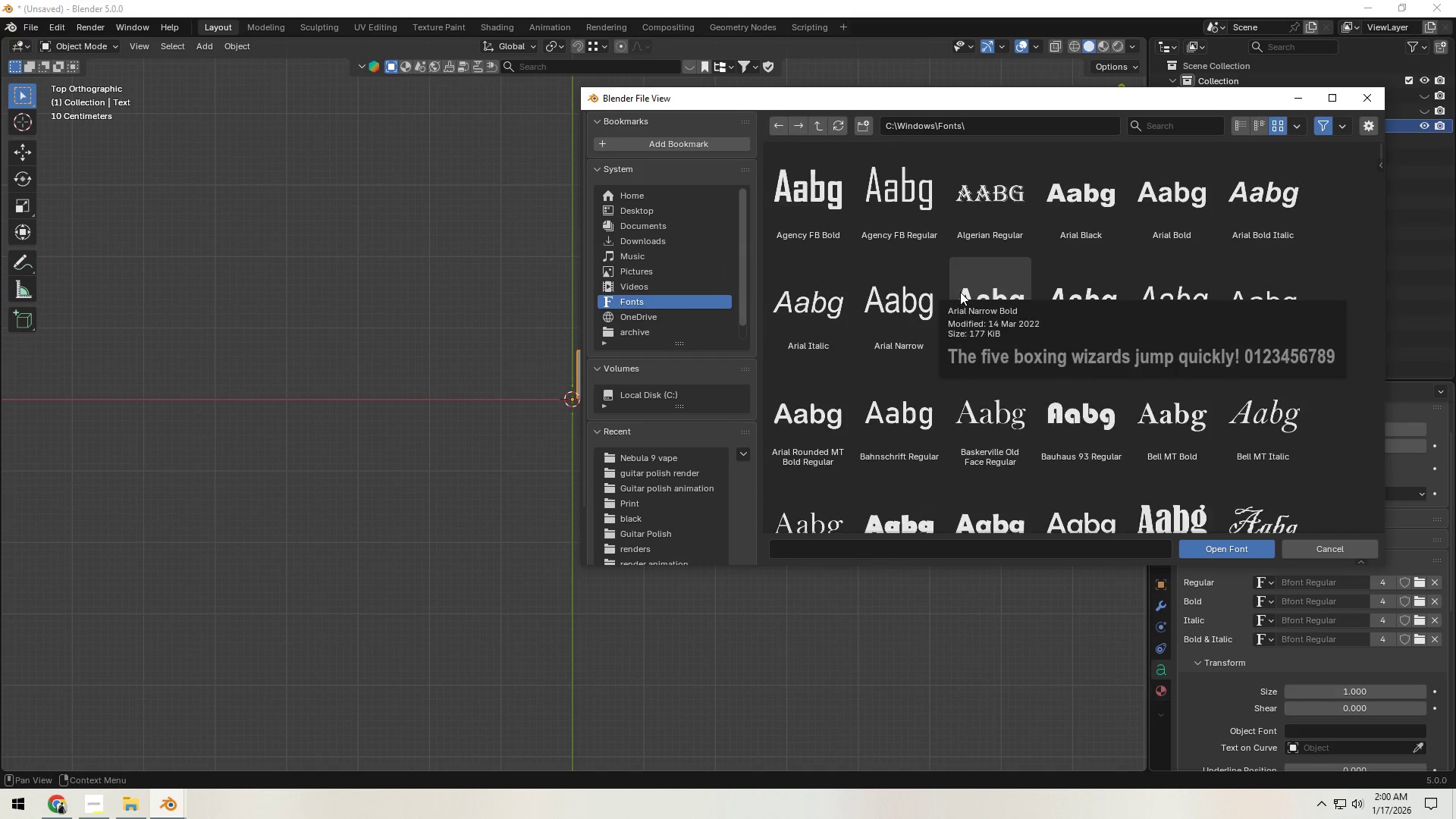 
left_click([1241, 353])
 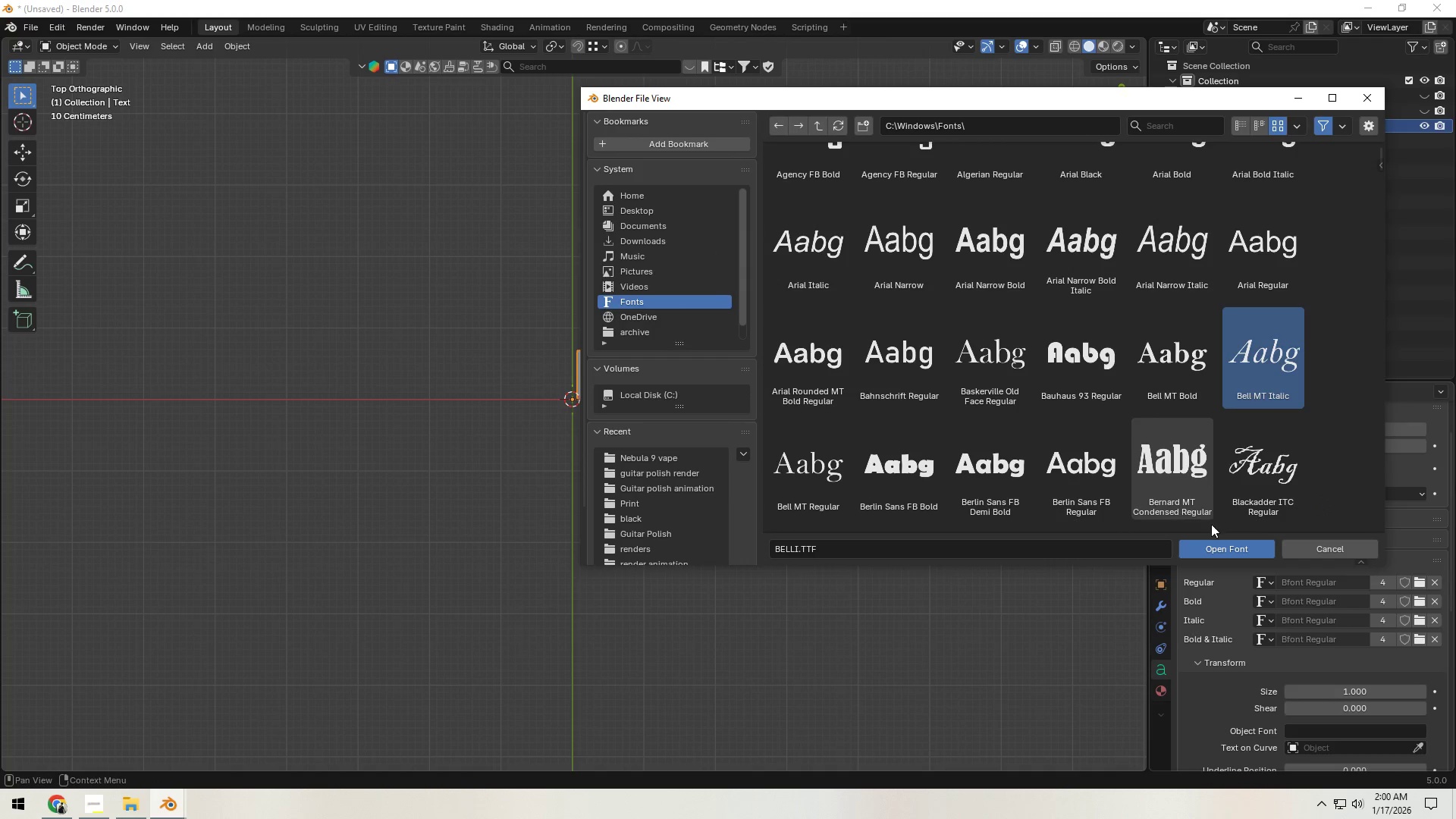 
left_click([1213, 548])
 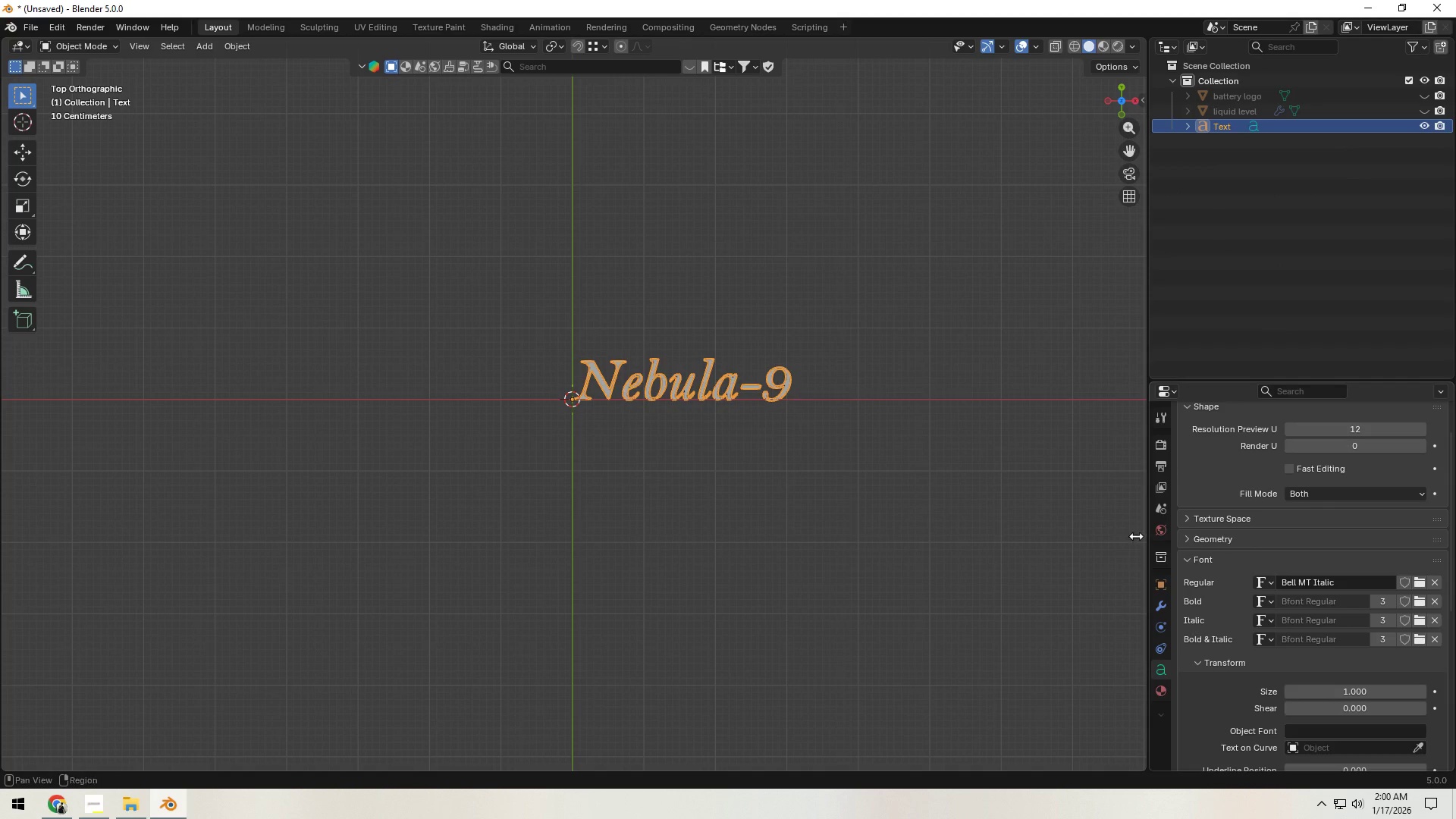 
left_click([935, 483])
 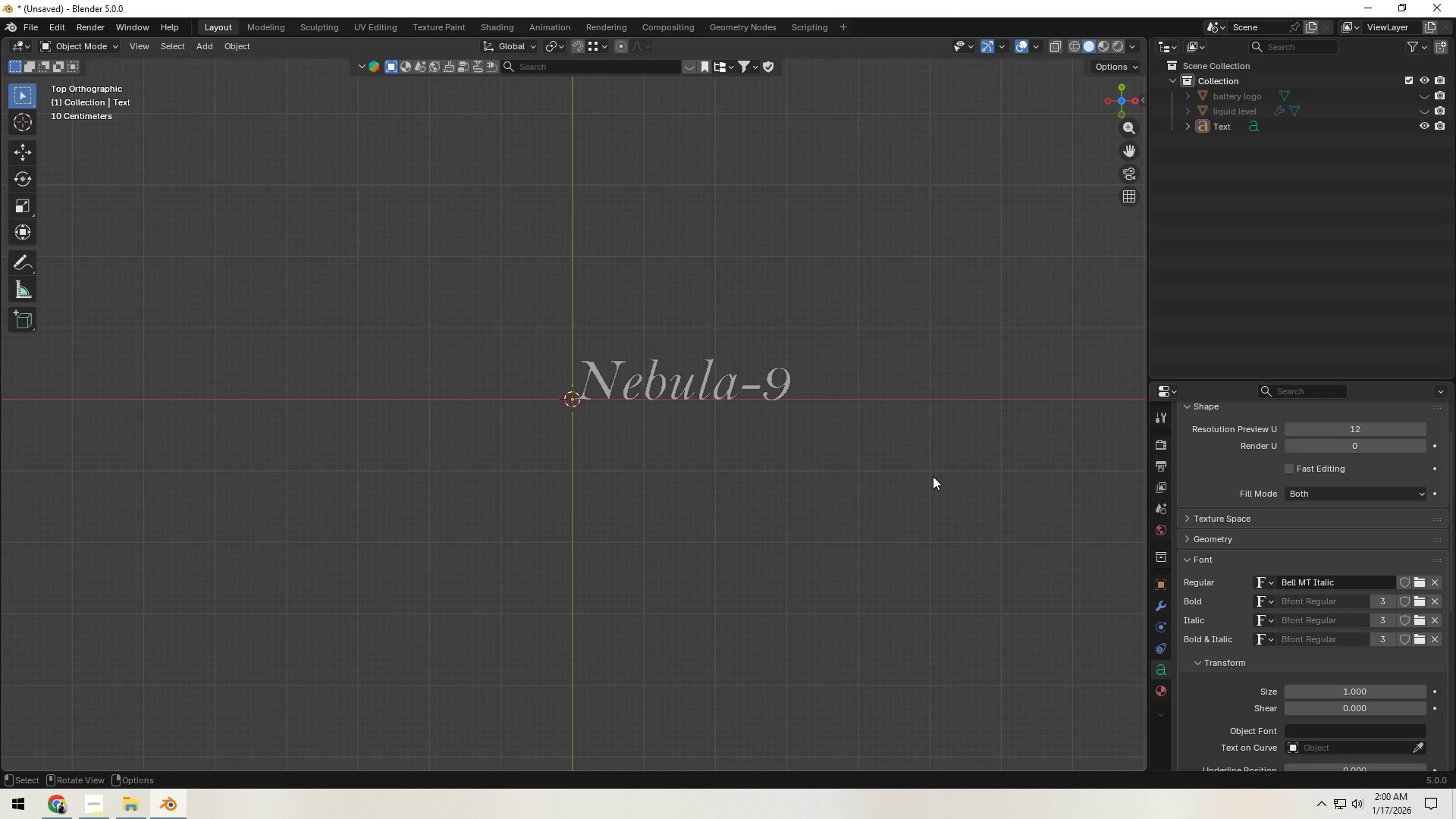 
scroll: coordinate [933, 475], scroll_direction: up, amount: 6.0
 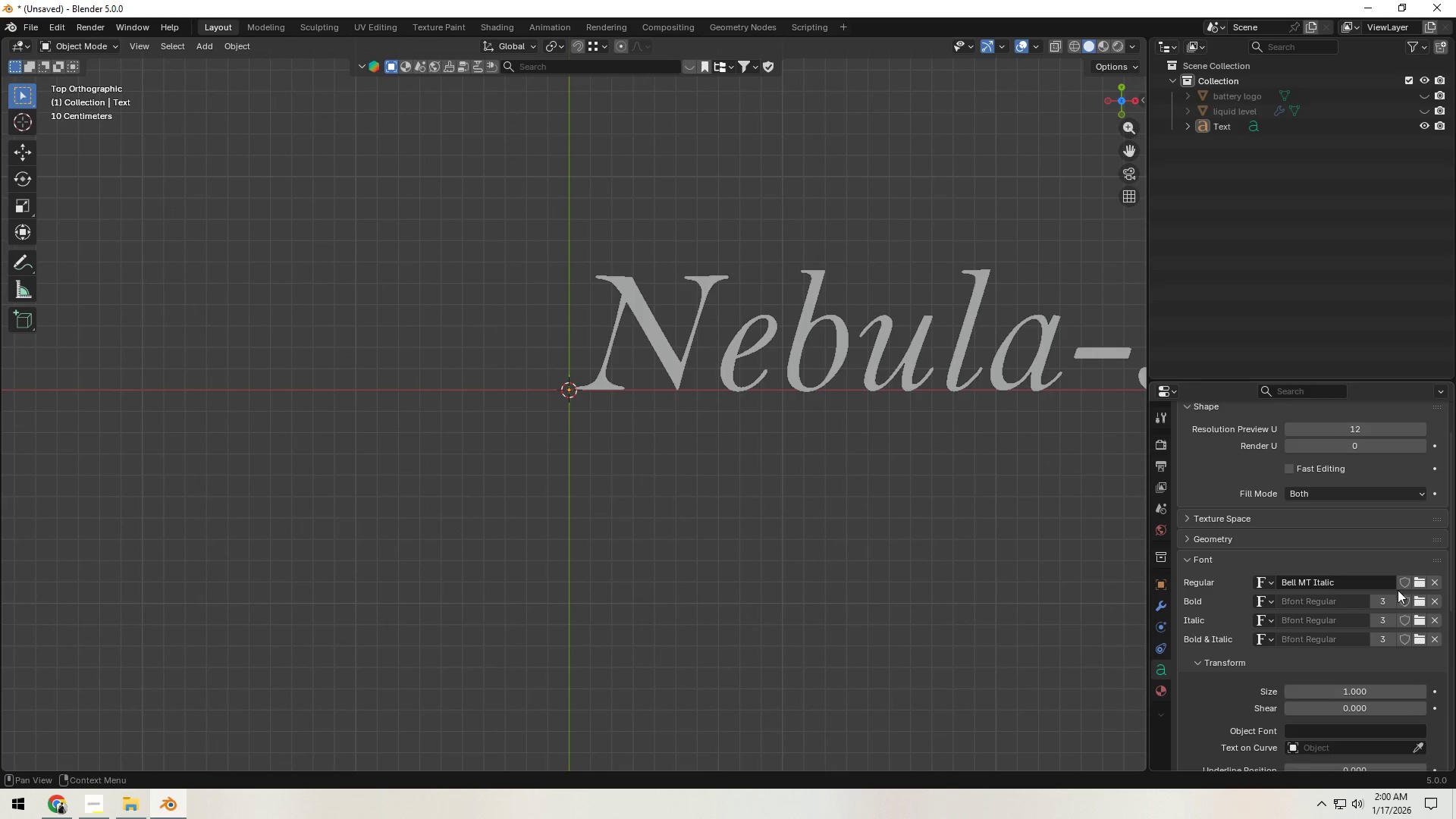 
scroll: coordinate [1180, 451], scroll_direction: down, amount: 3.0
 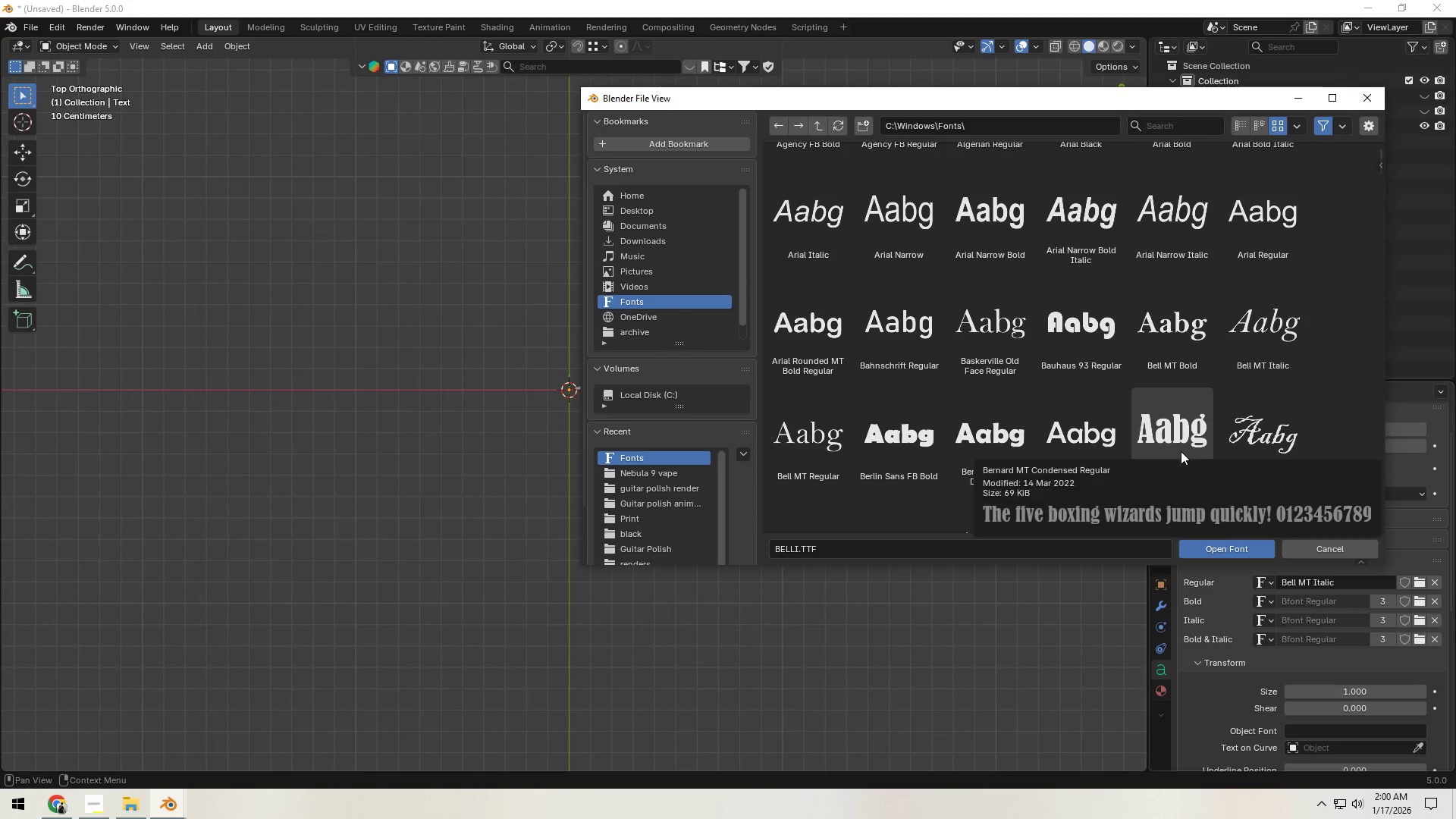 
left_click([1422, 584])
 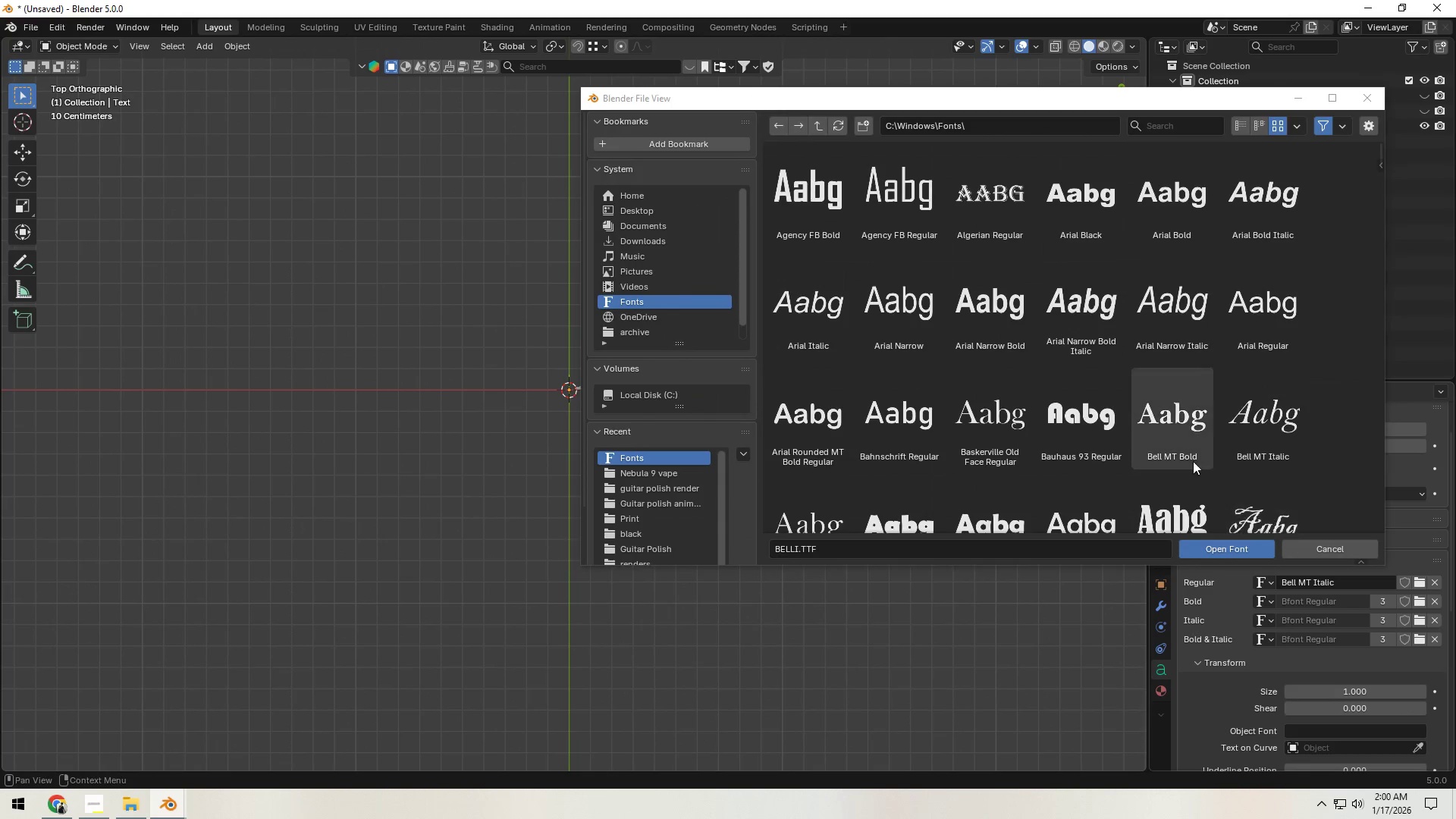 
scroll: coordinate [1208, 442], scroll_direction: down, amount: 15.0
 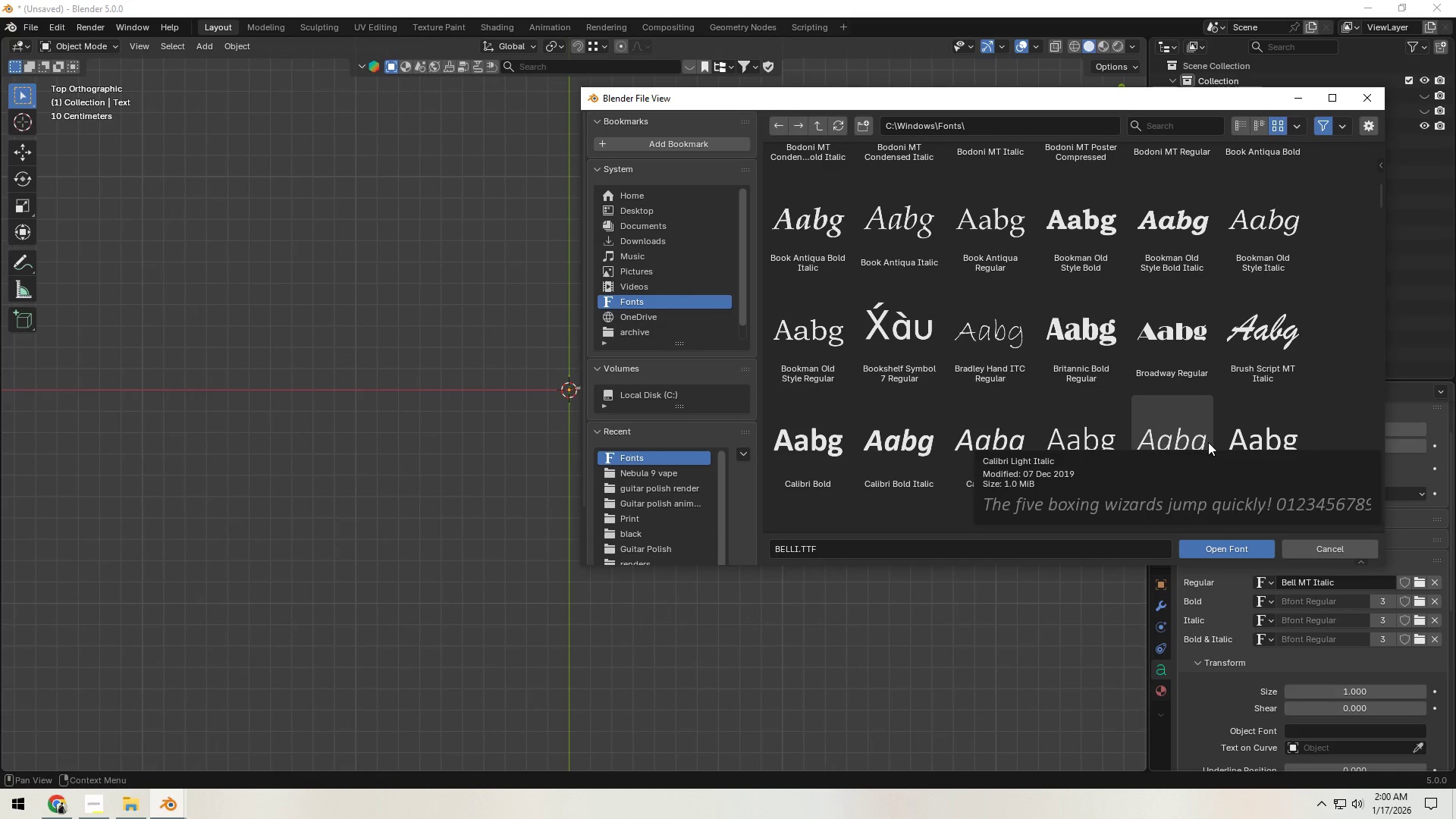 
scroll: coordinate [1210, 443], scroll_direction: up, amount: 25.0
 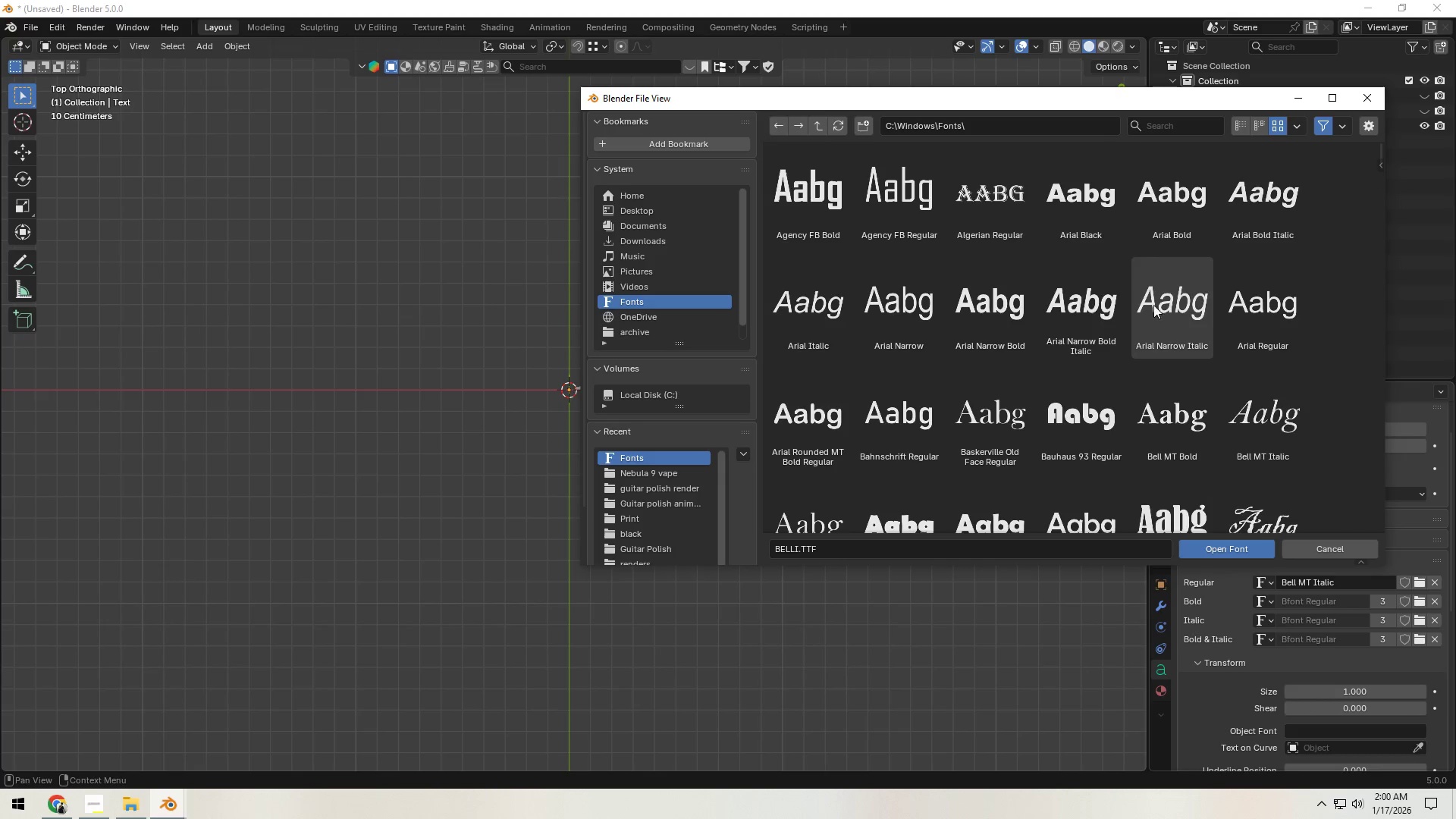 
scroll: coordinate [1072, 376], scroll_direction: down, amount: 4.0
 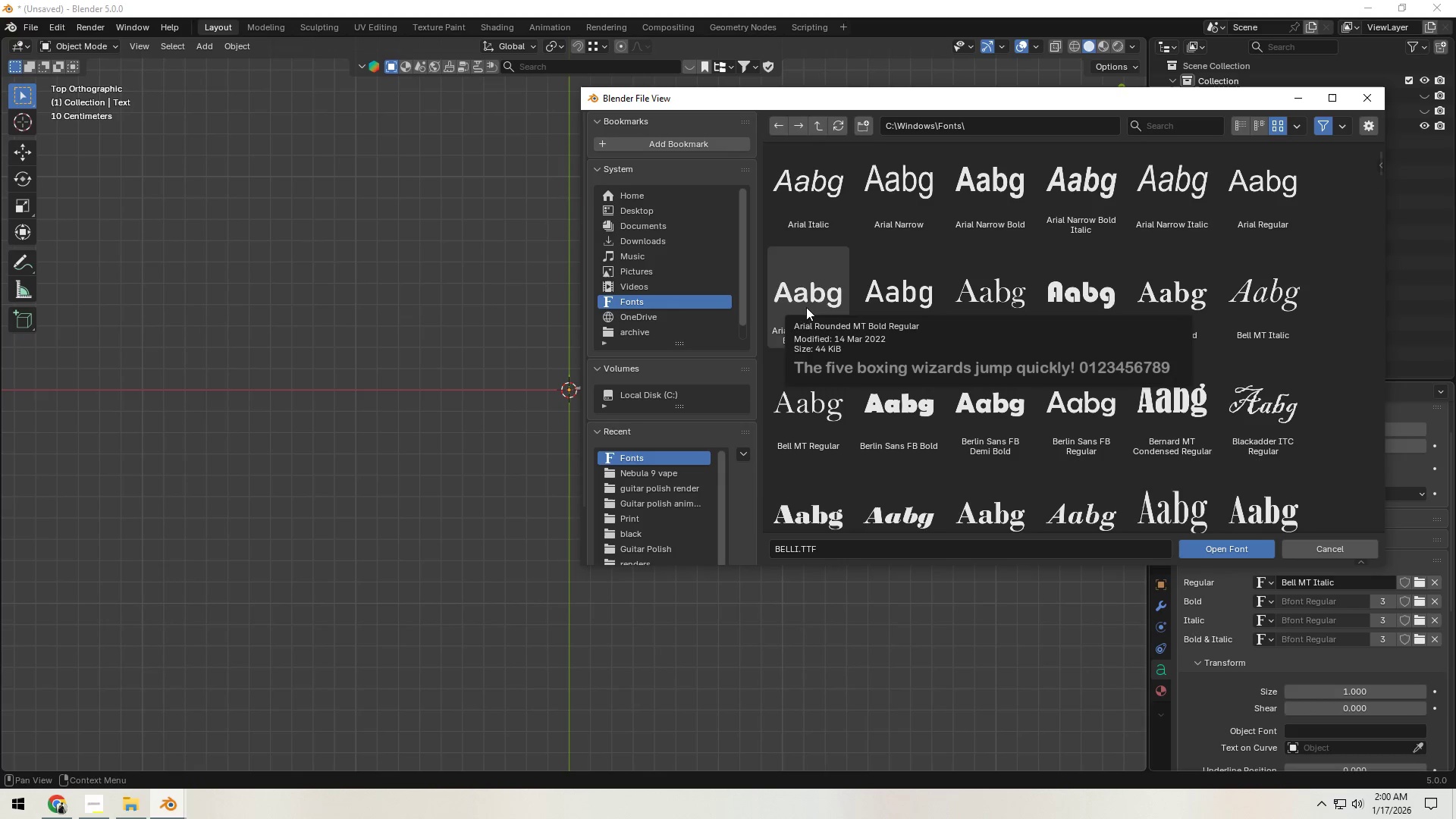 
left_click([1084, 307])
 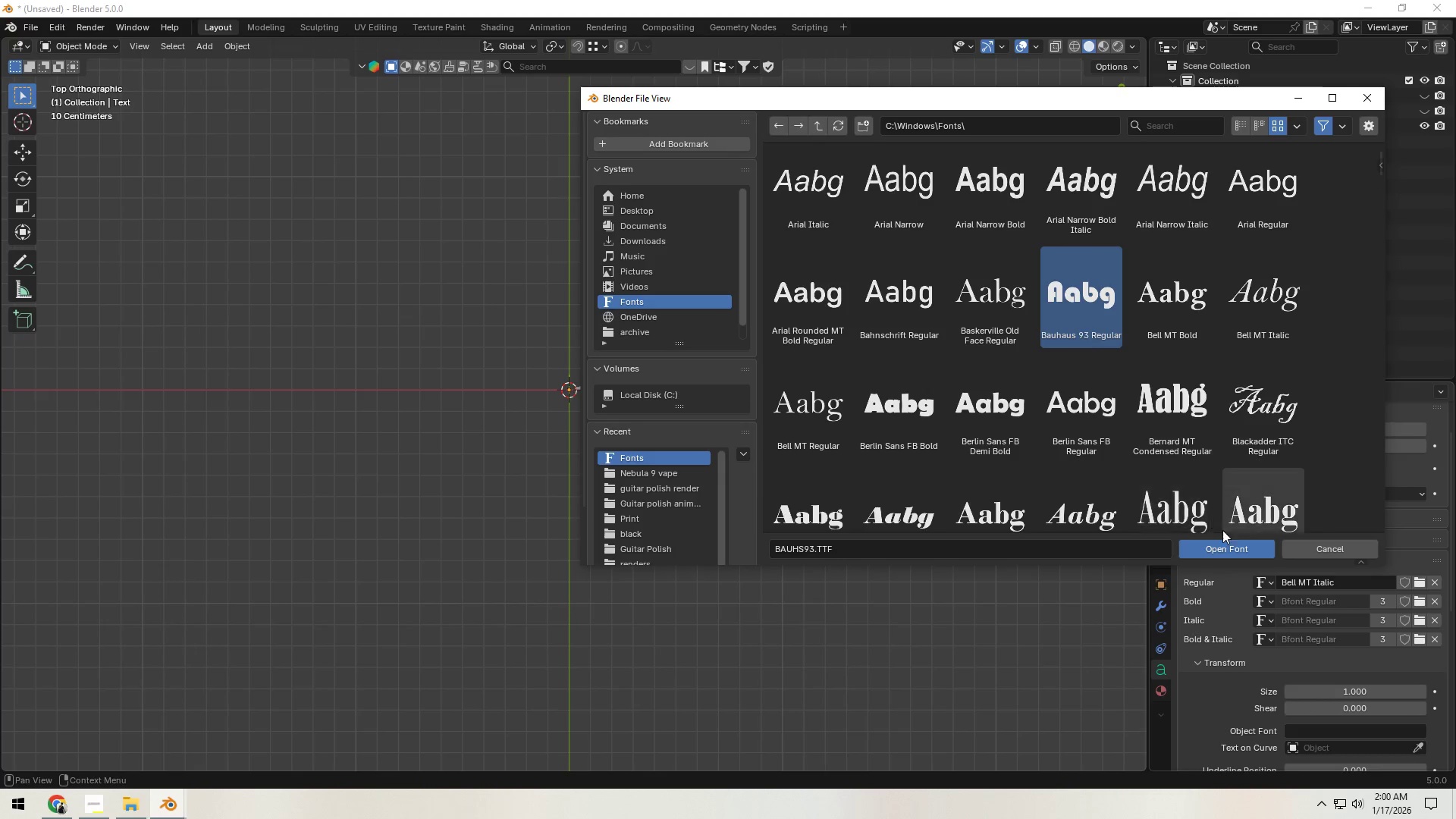 
left_click([1226, 554])
 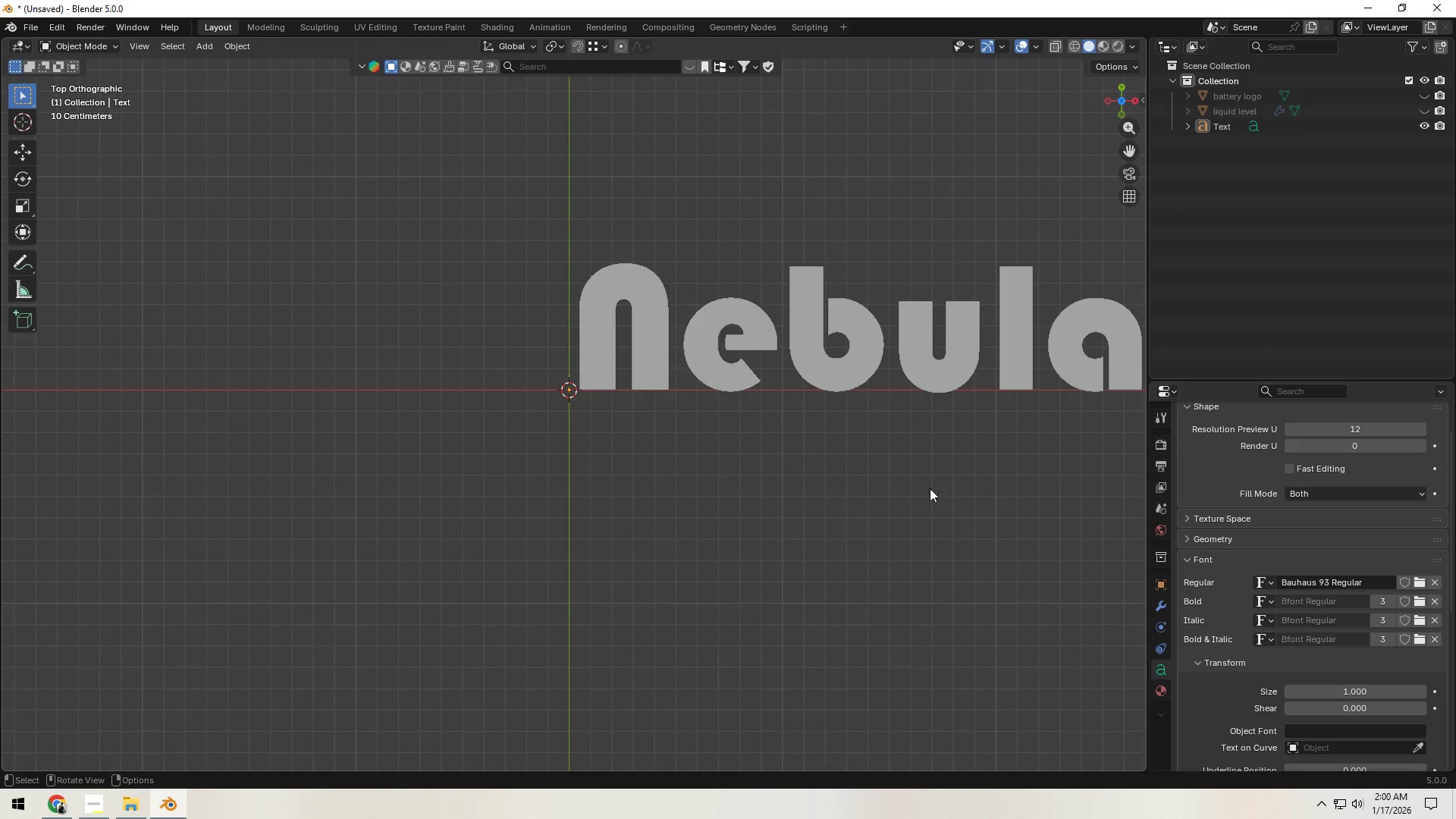 
scroll: coordinate [910, 485], scroll_direction: down, amount: 4.0
 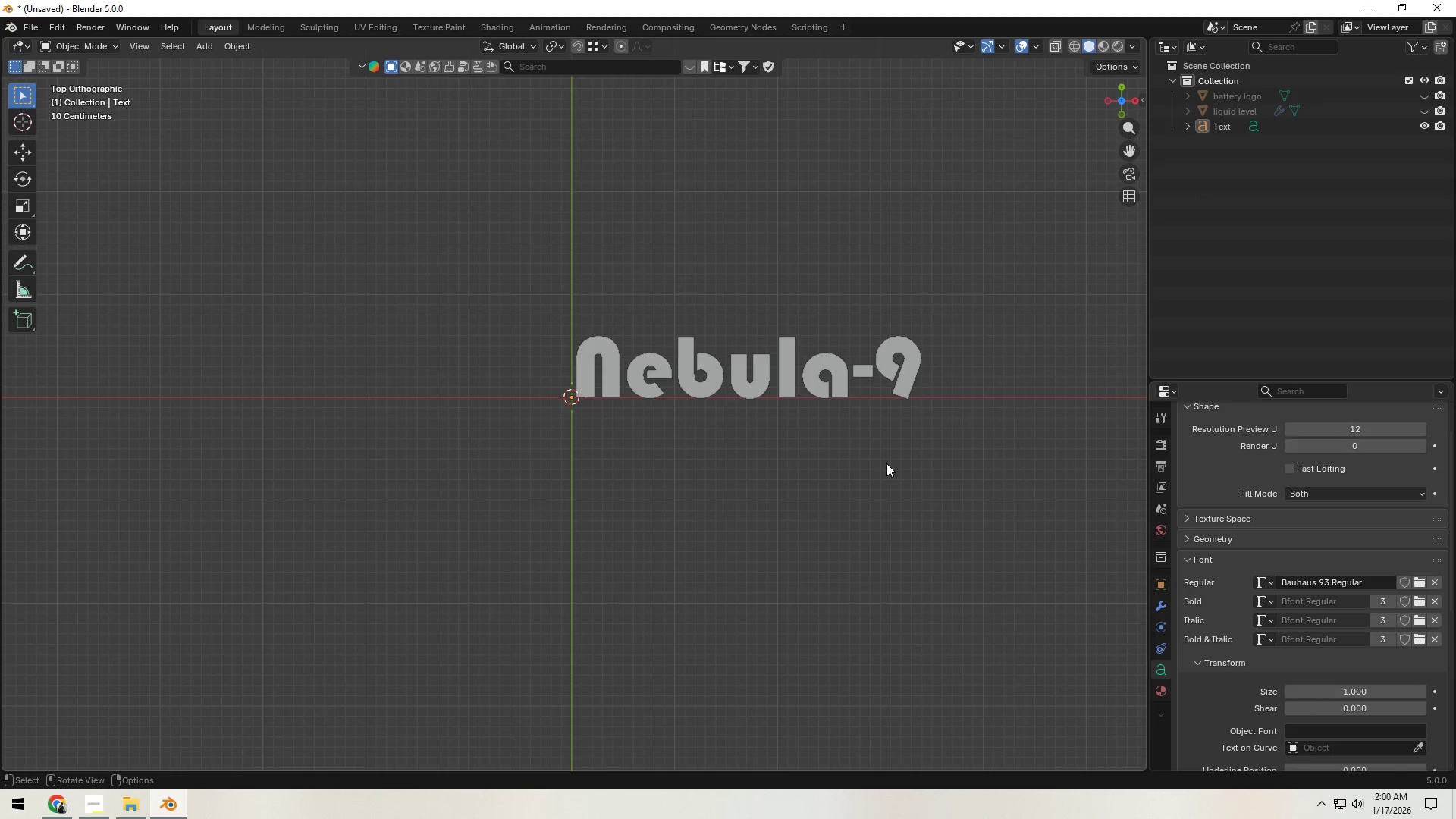 
left_click([885, 463])
 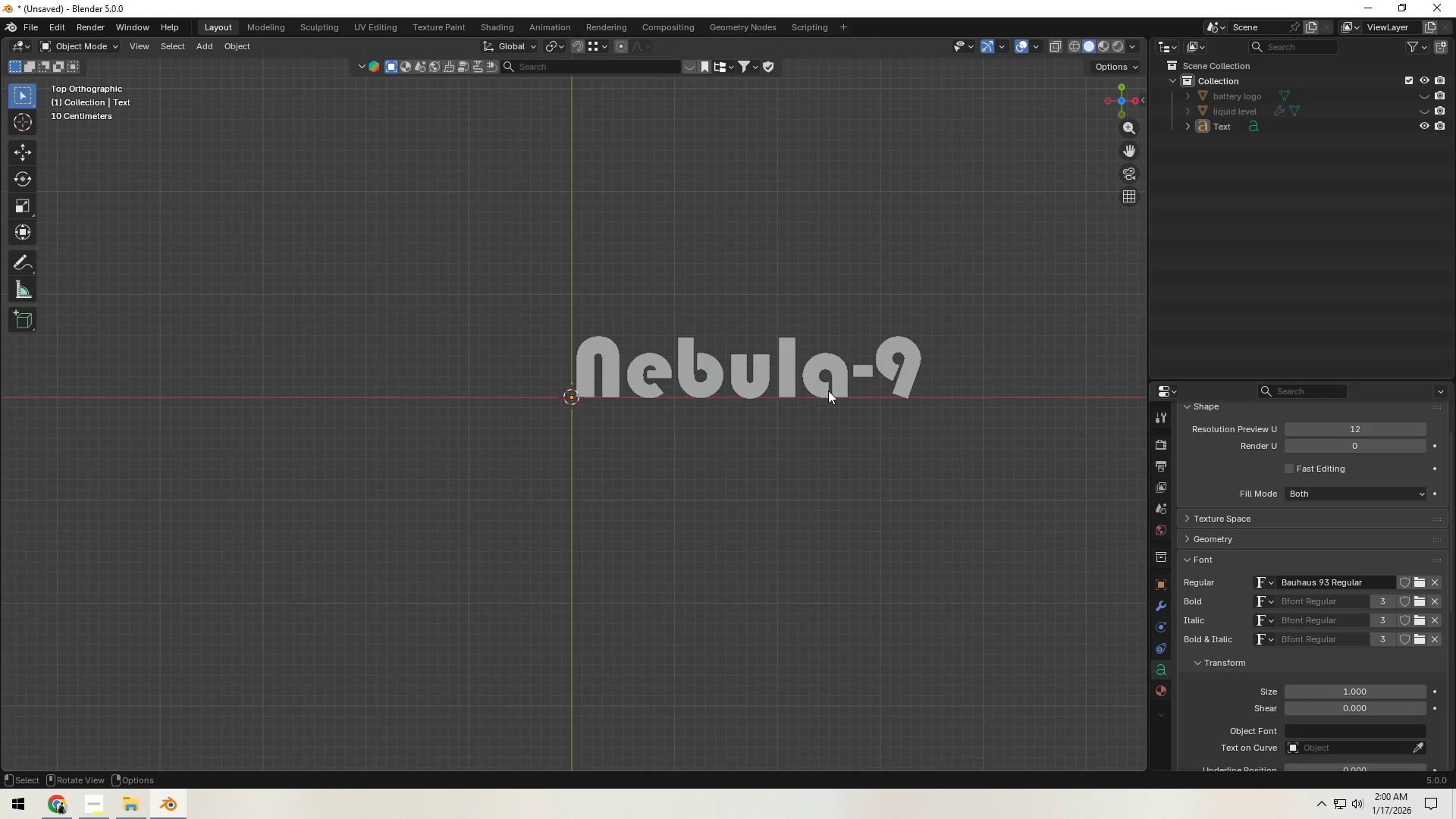 
left_click([828, 391])
 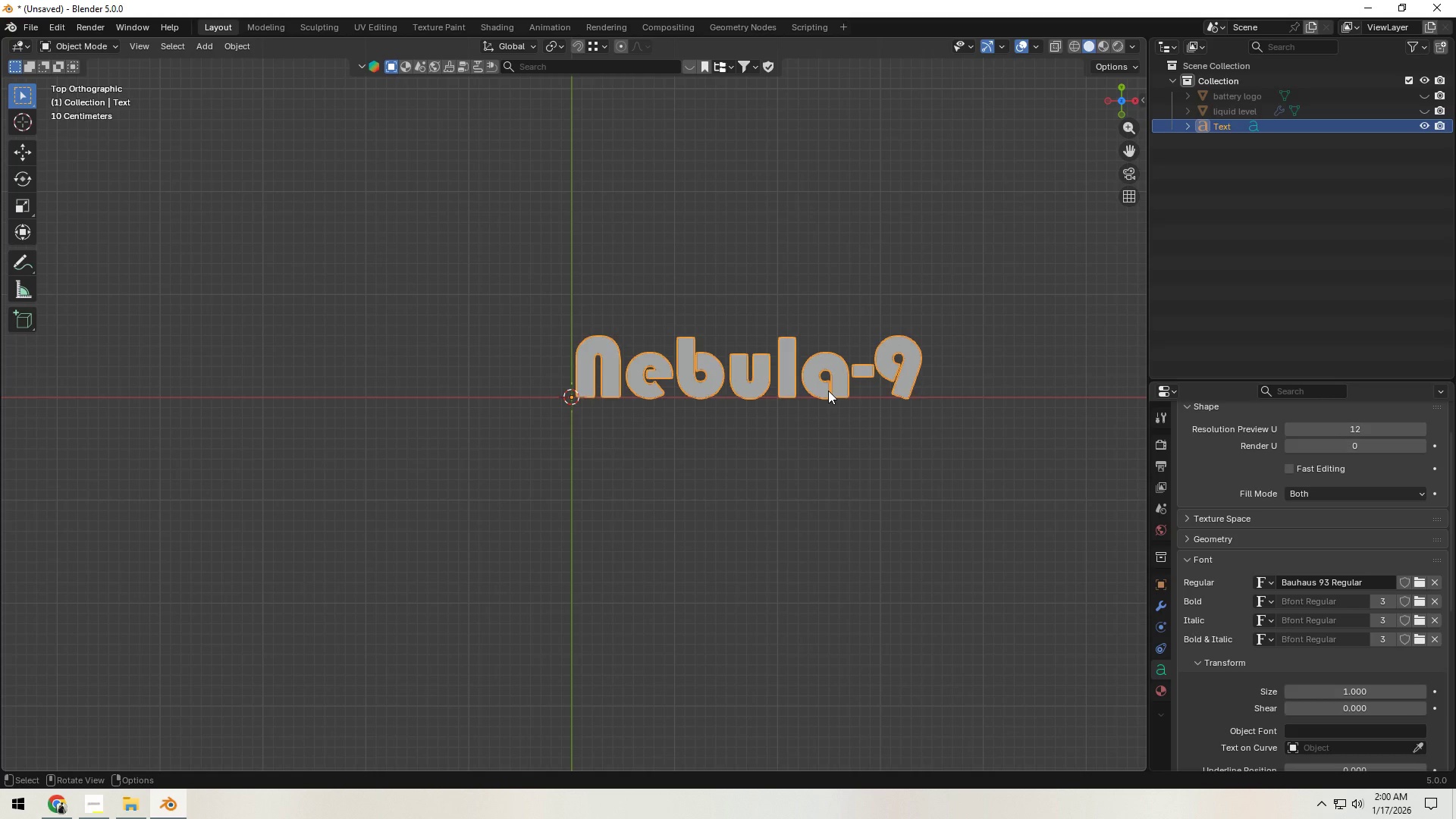 
key(F2)
 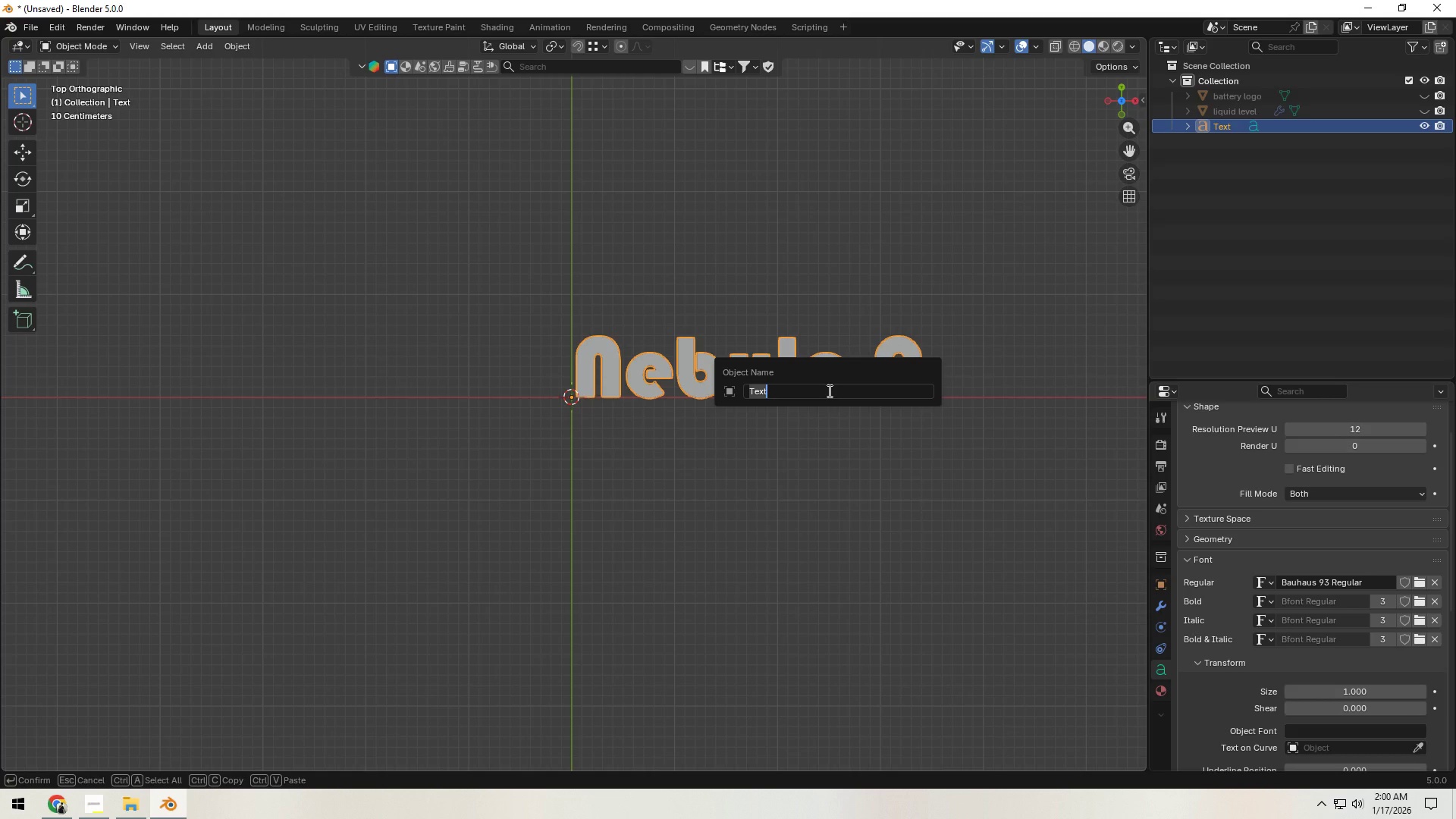 
key(L)
 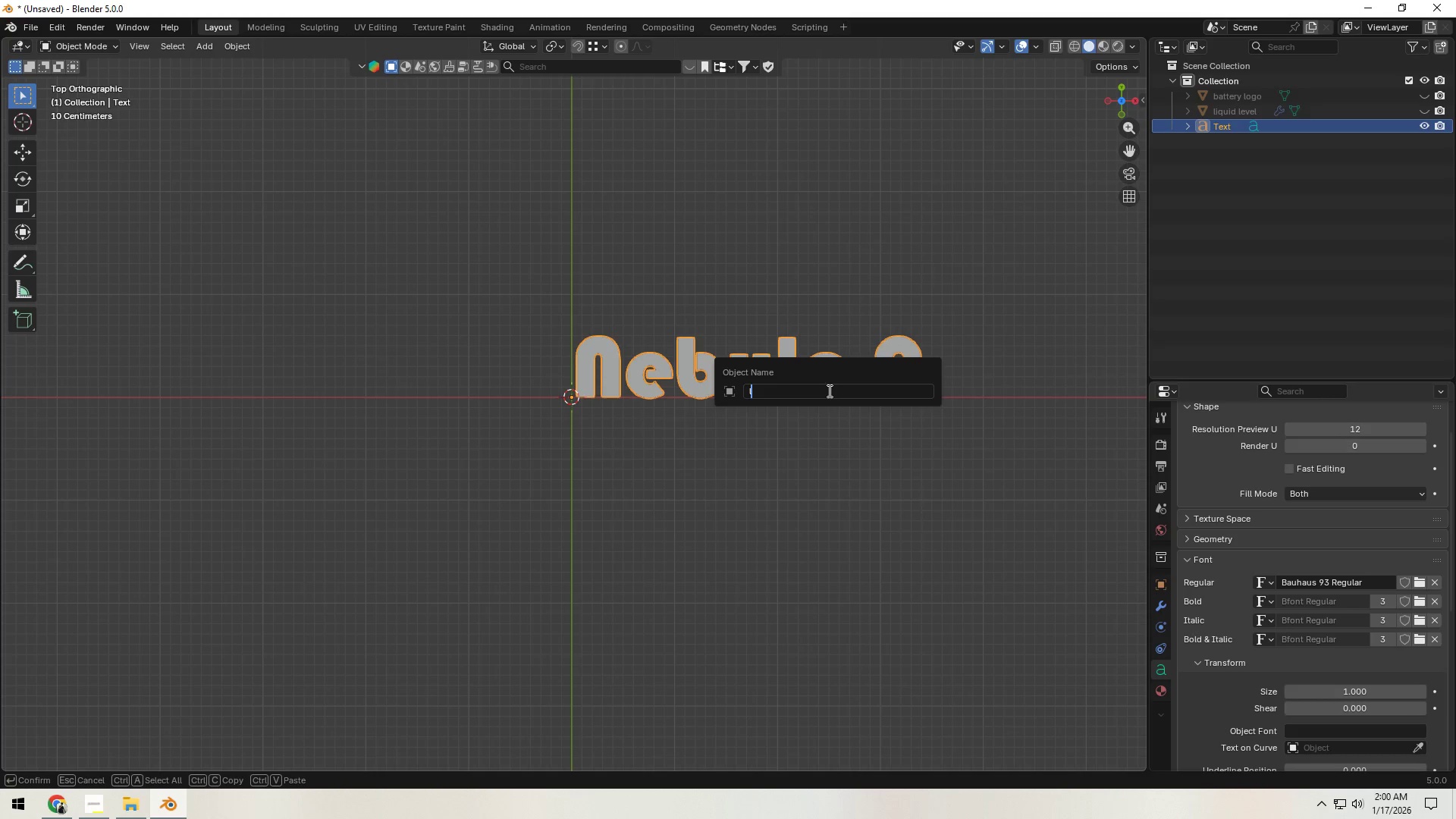 
type(ogo)
 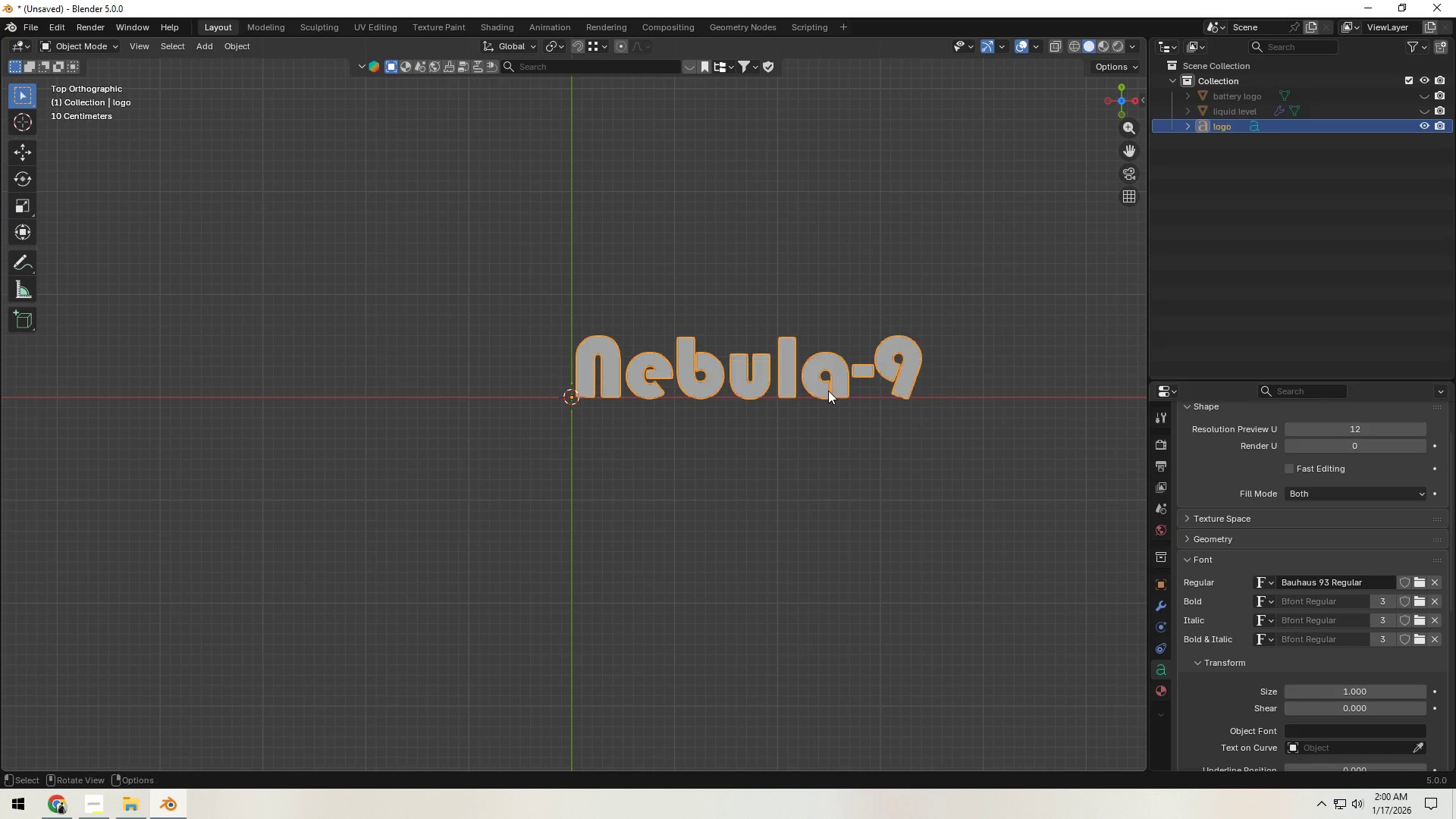 
key(Enter)
 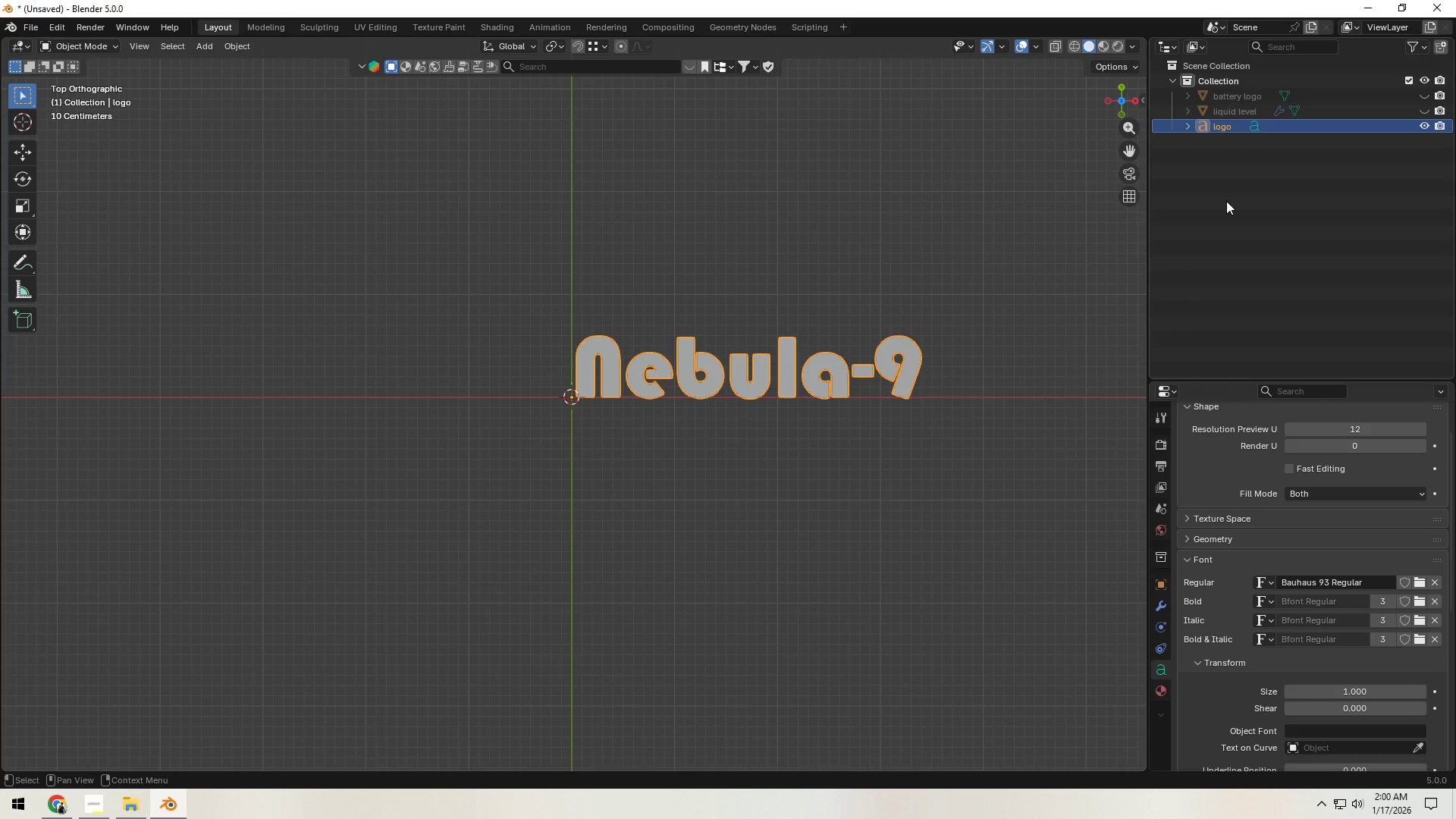 
right_click([764, 376])
 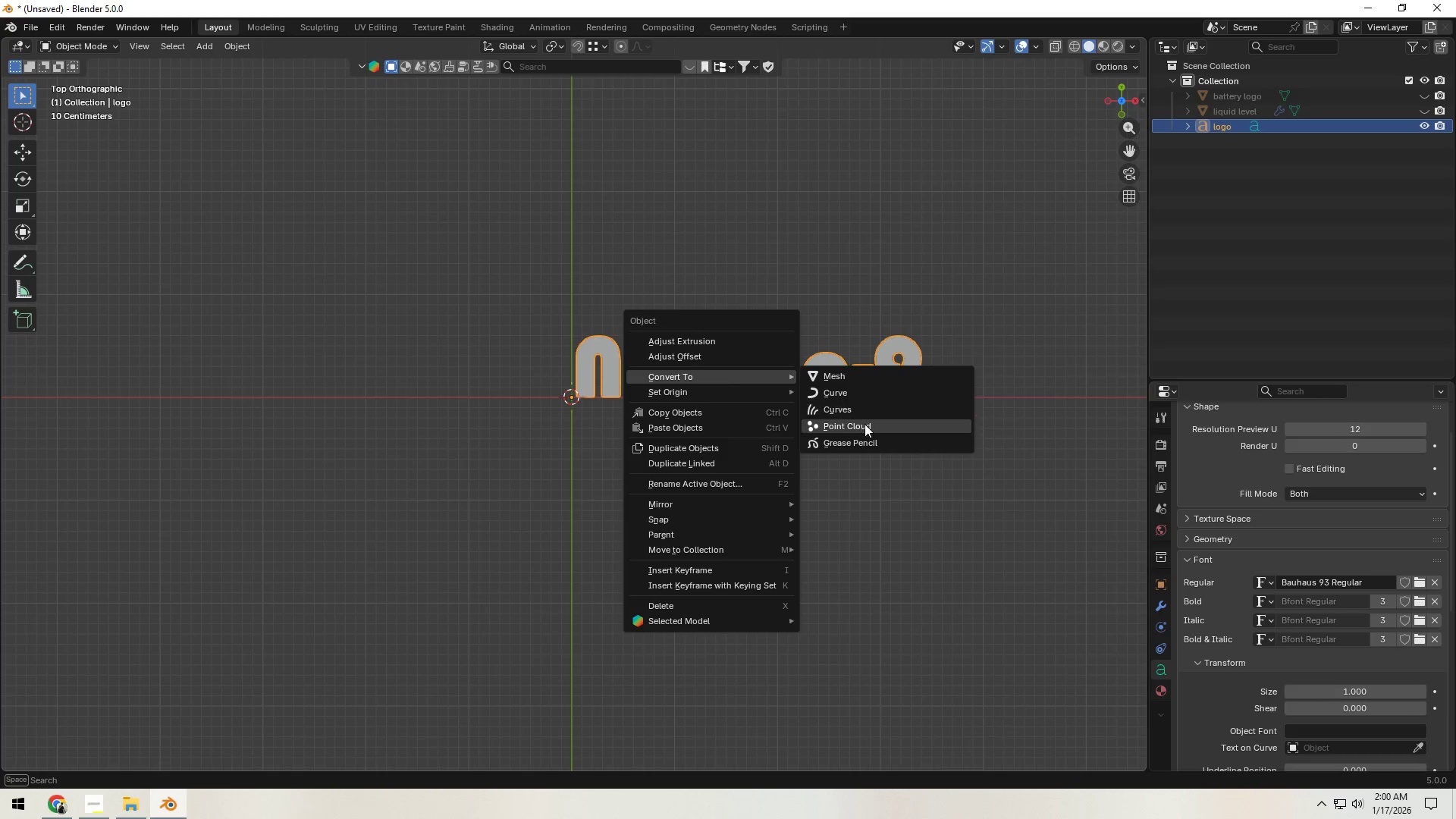 
left_click([870, 377])
 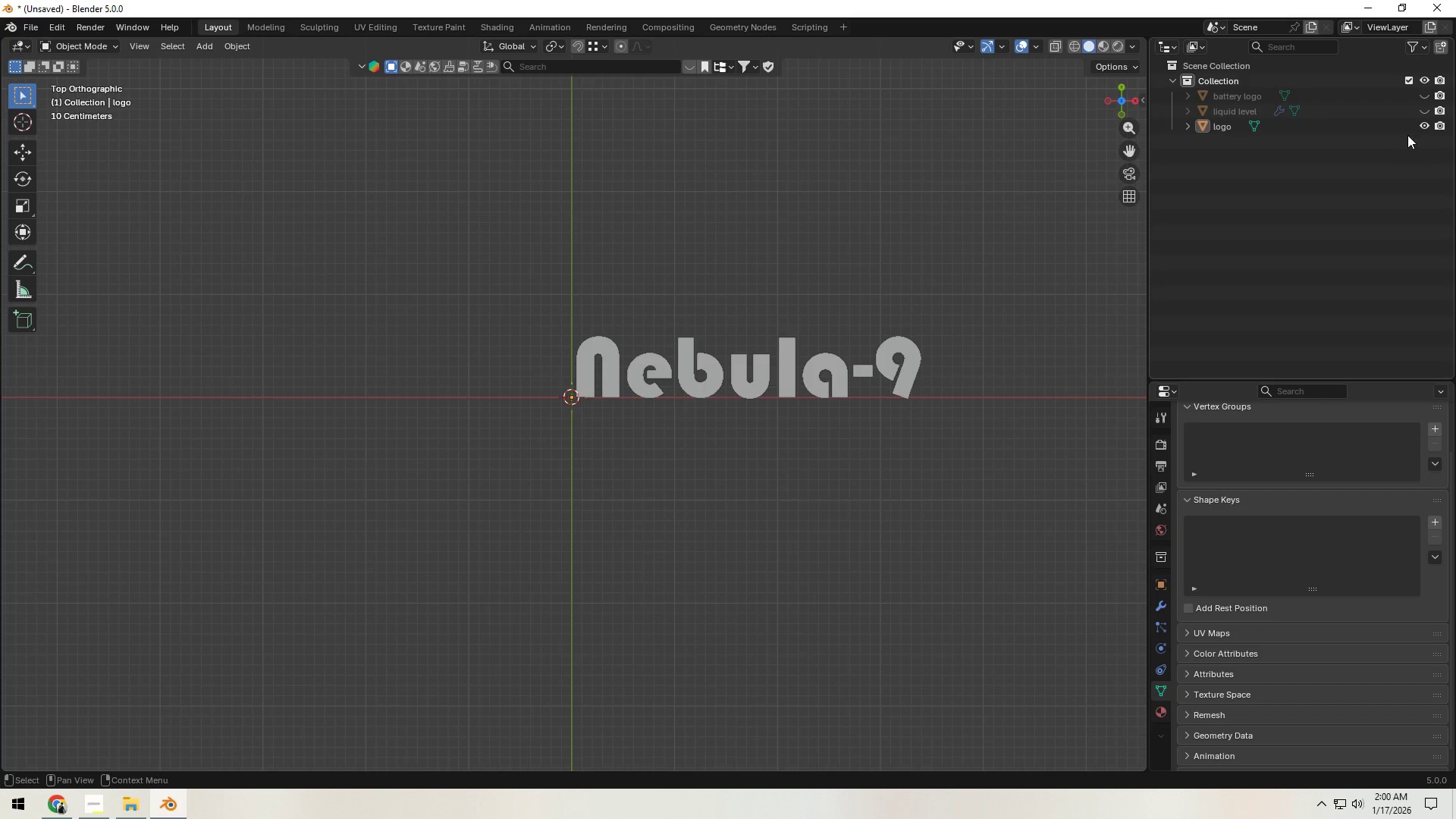 
left_click([1423, 124])
 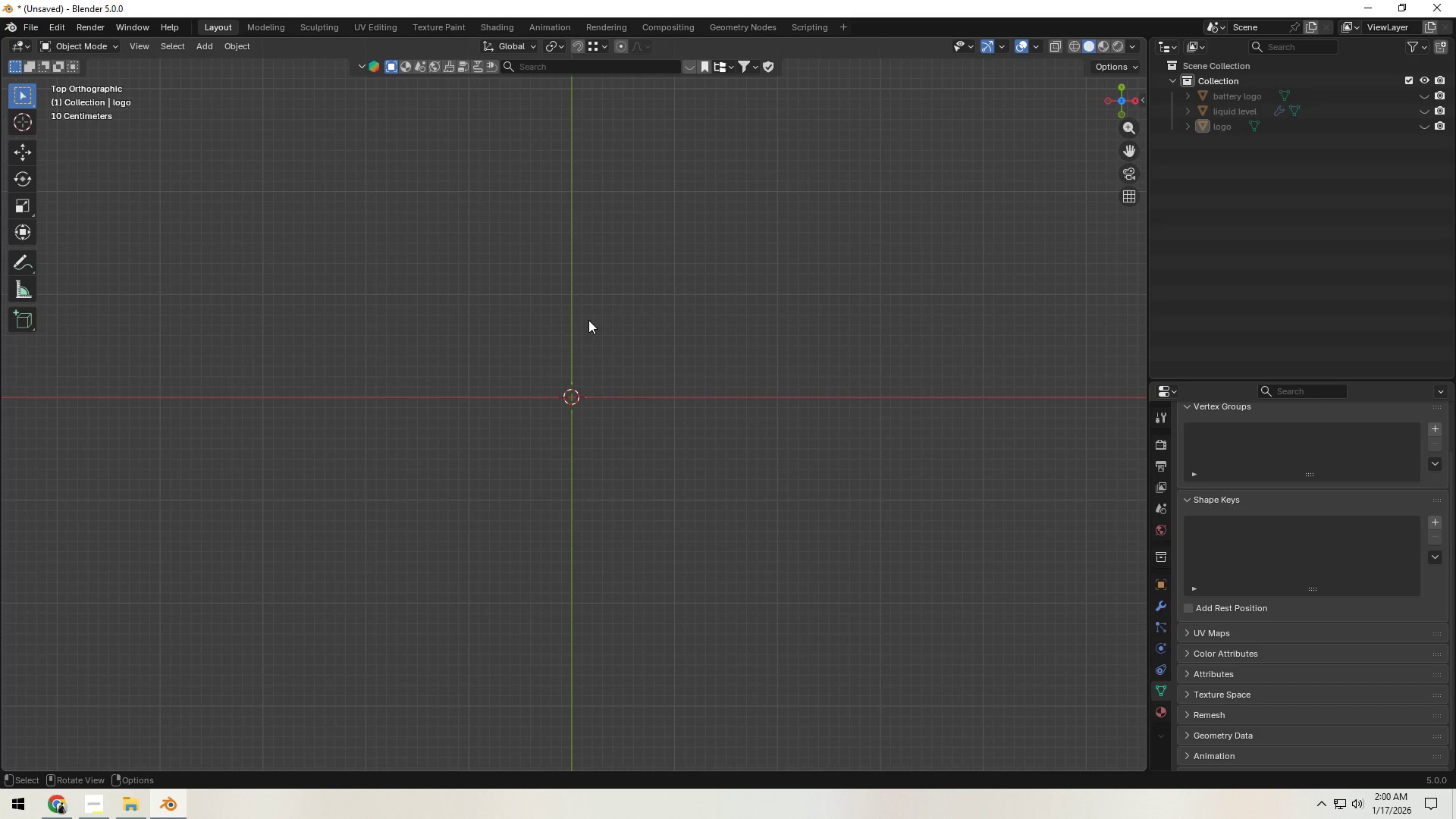 
key(Shift+A)
 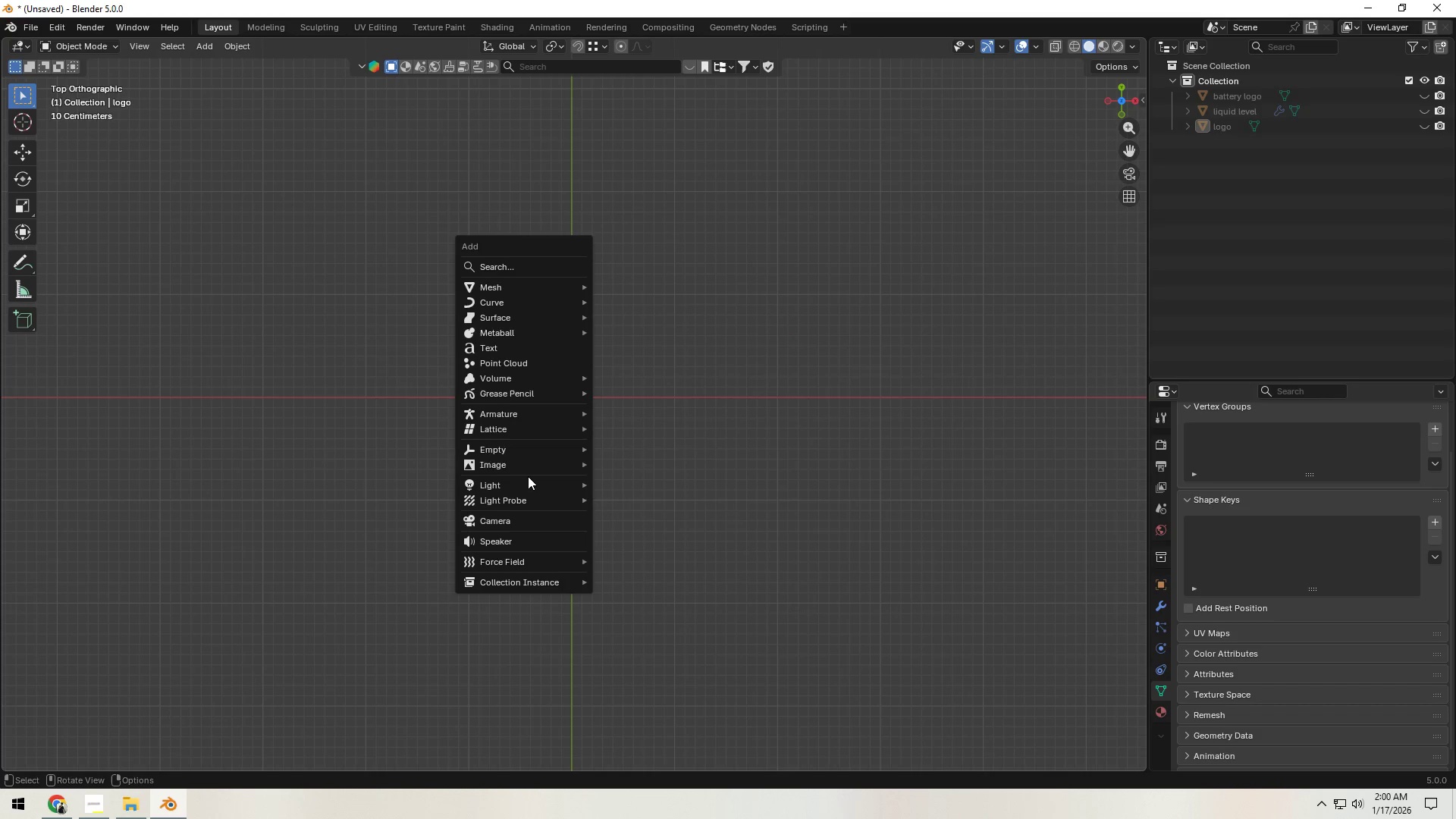 
left_click([520, 351])
 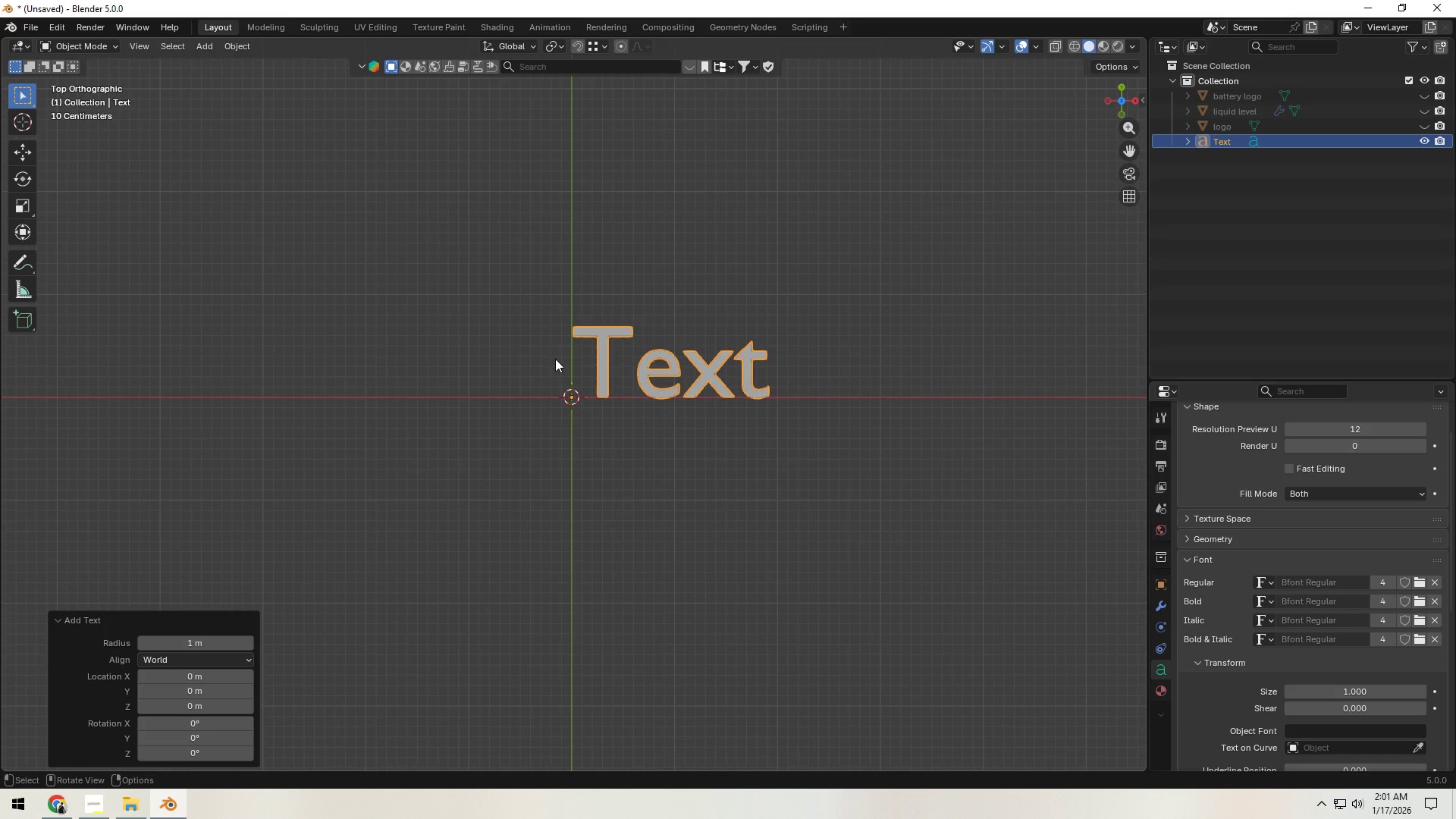 
wait(14.66)
 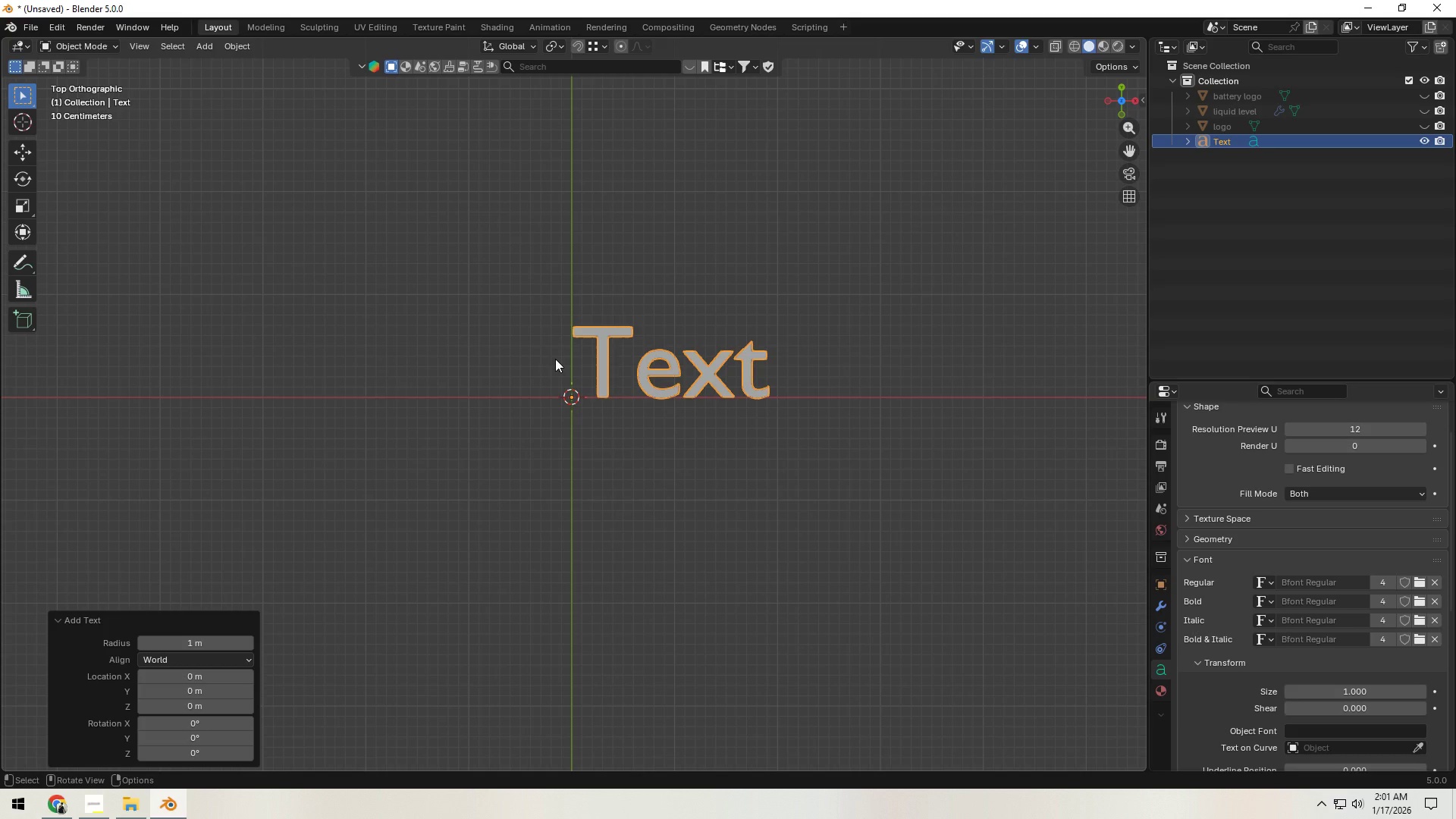 
type(``)
key(Tab)
key(Backspace)
key(Backspace)
key(Backspace)
key(Backspace)
key(Backspace)
type(9--[Insert])
key(Backspace)
key(Backspace)
type(000 puffs)
 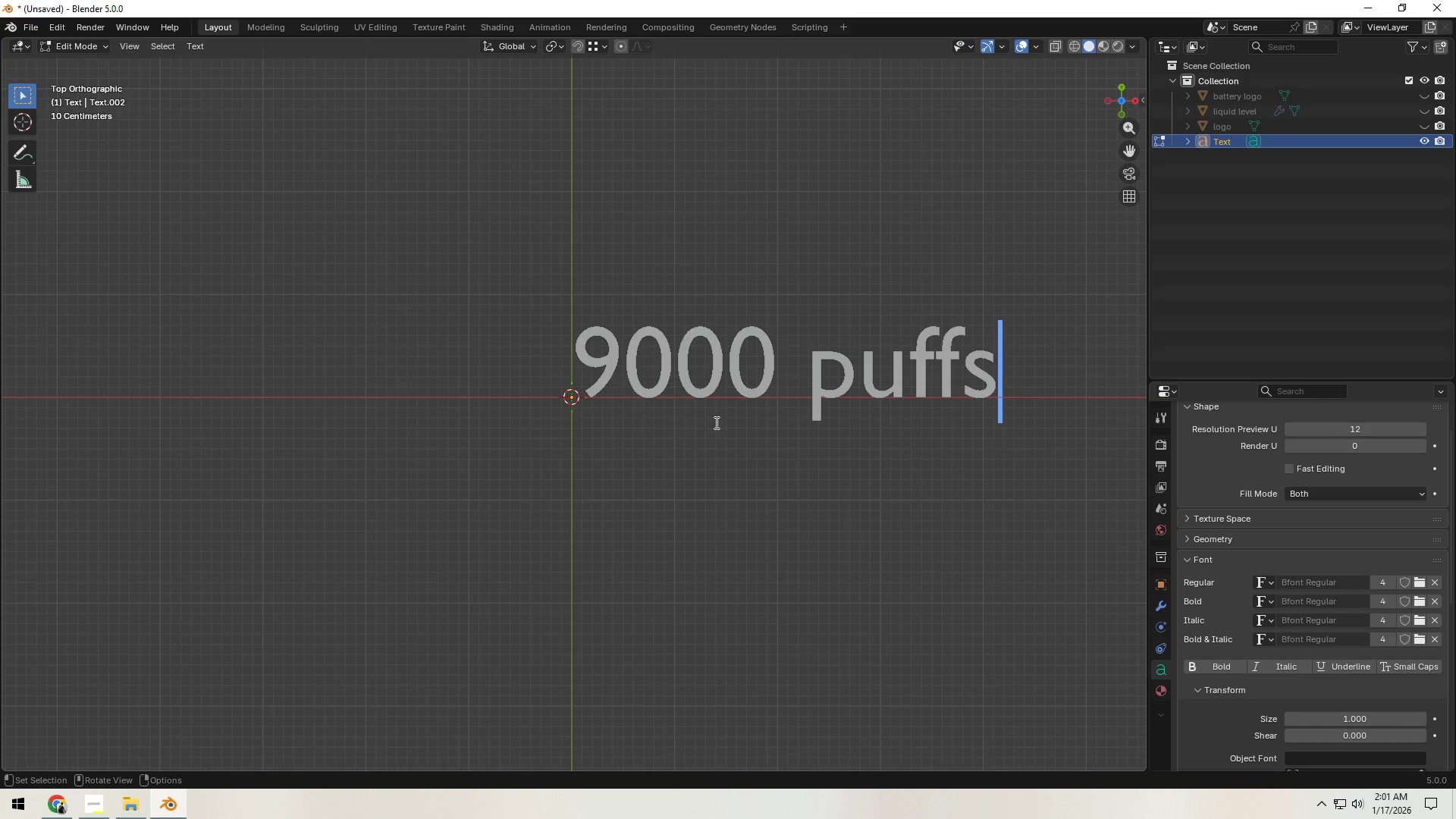 
key(Enter)
 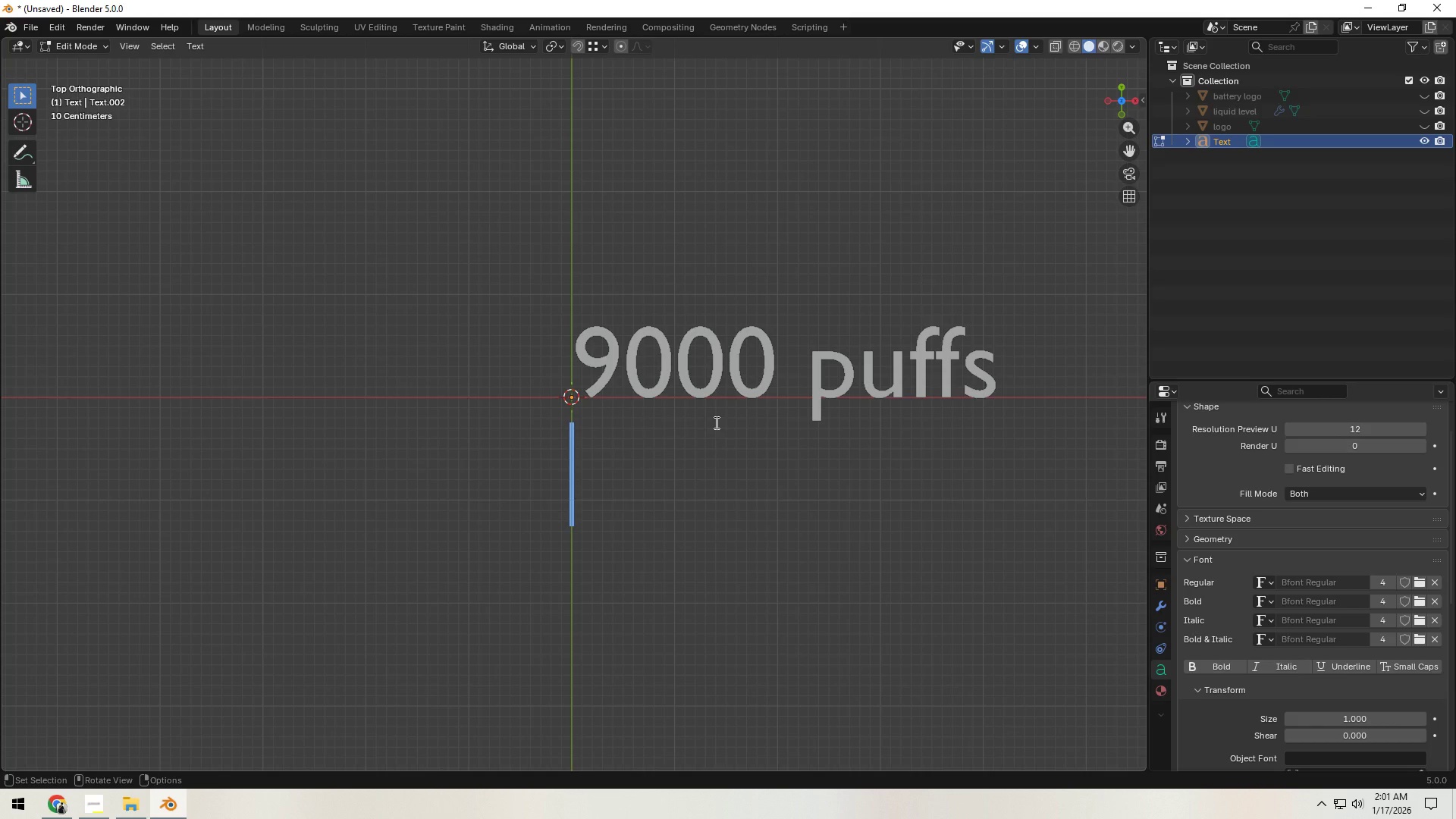 
key(Backspace)
 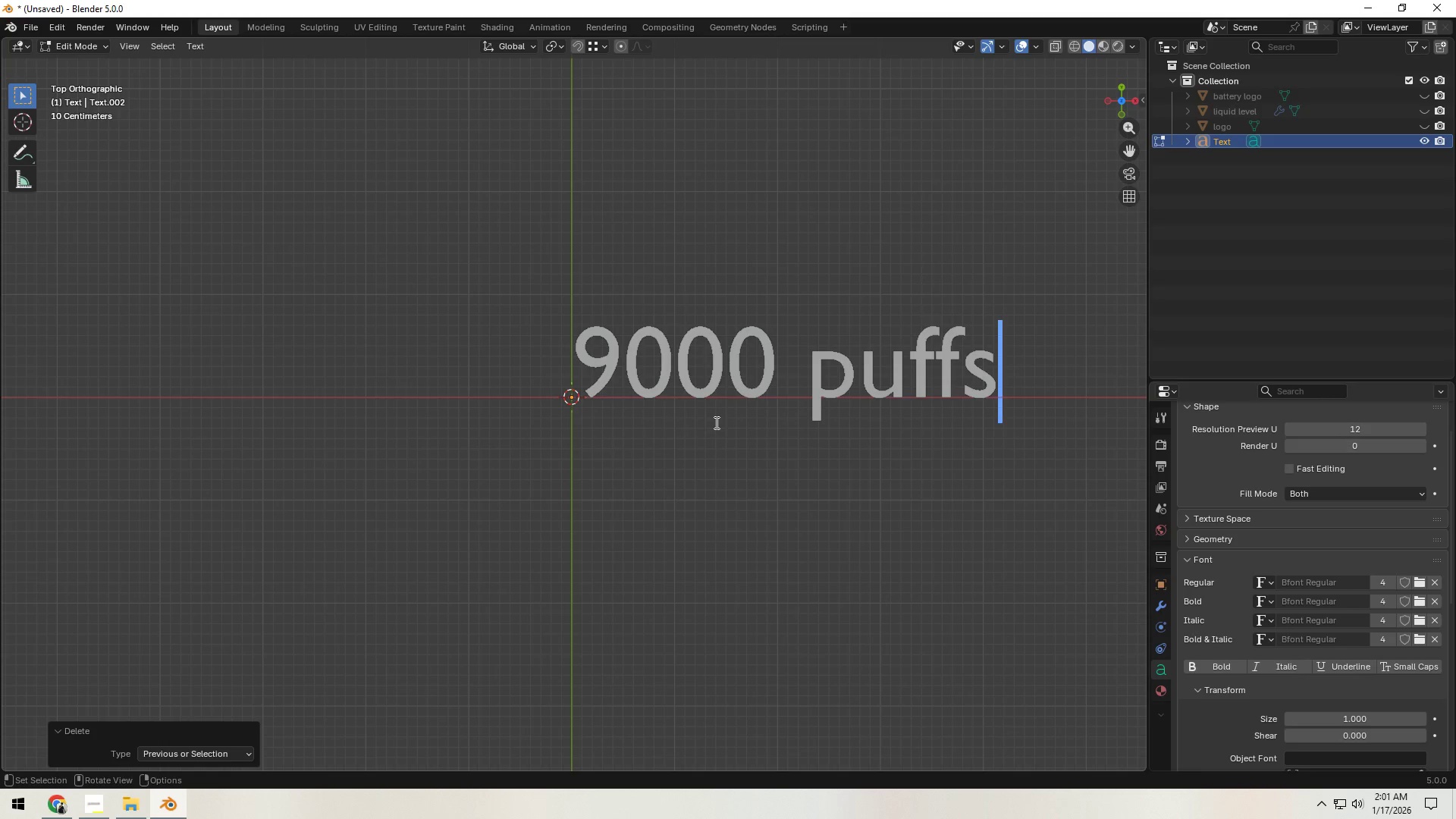 
key(Tab)
 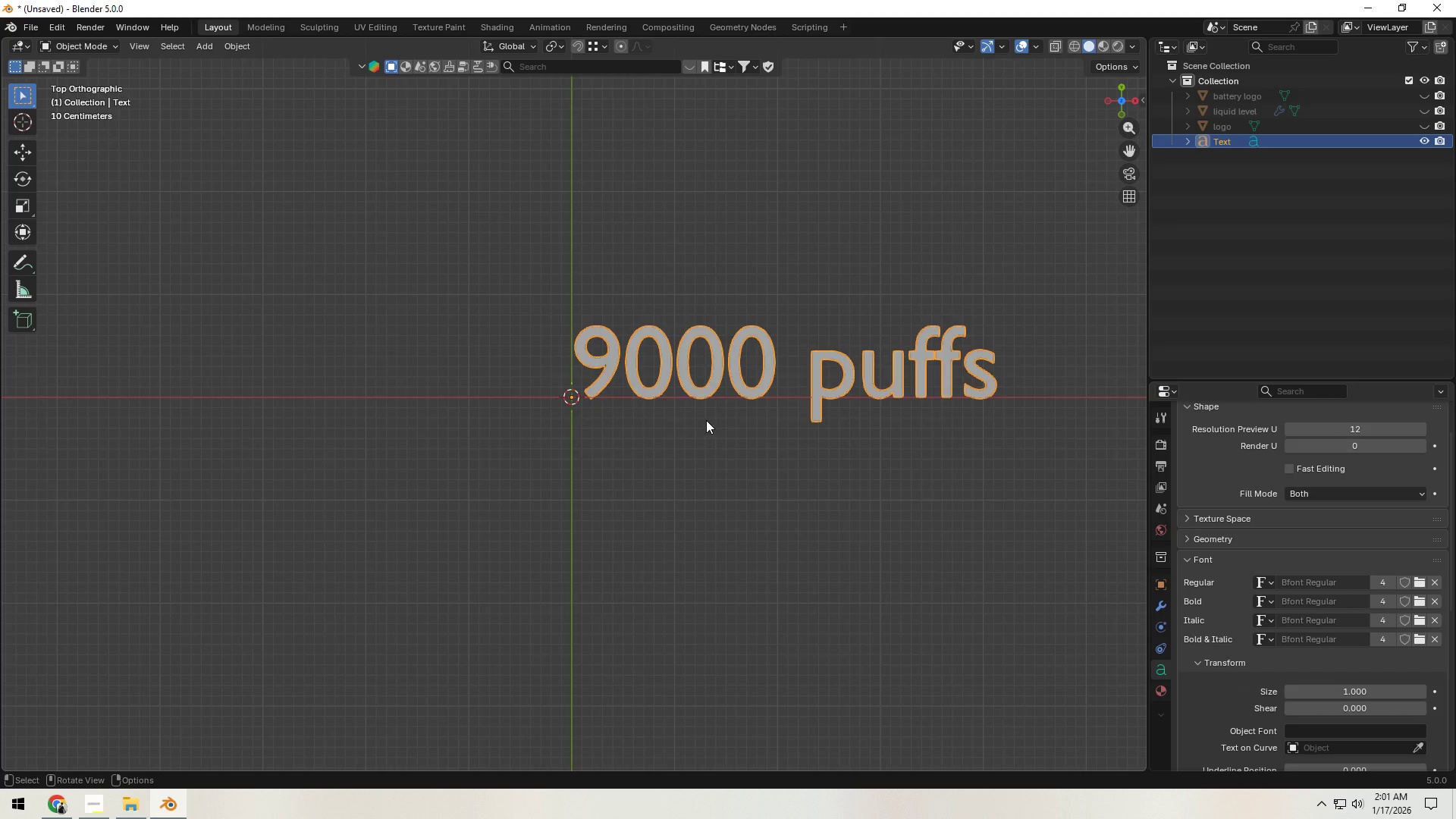 
right_click([708, 375])
 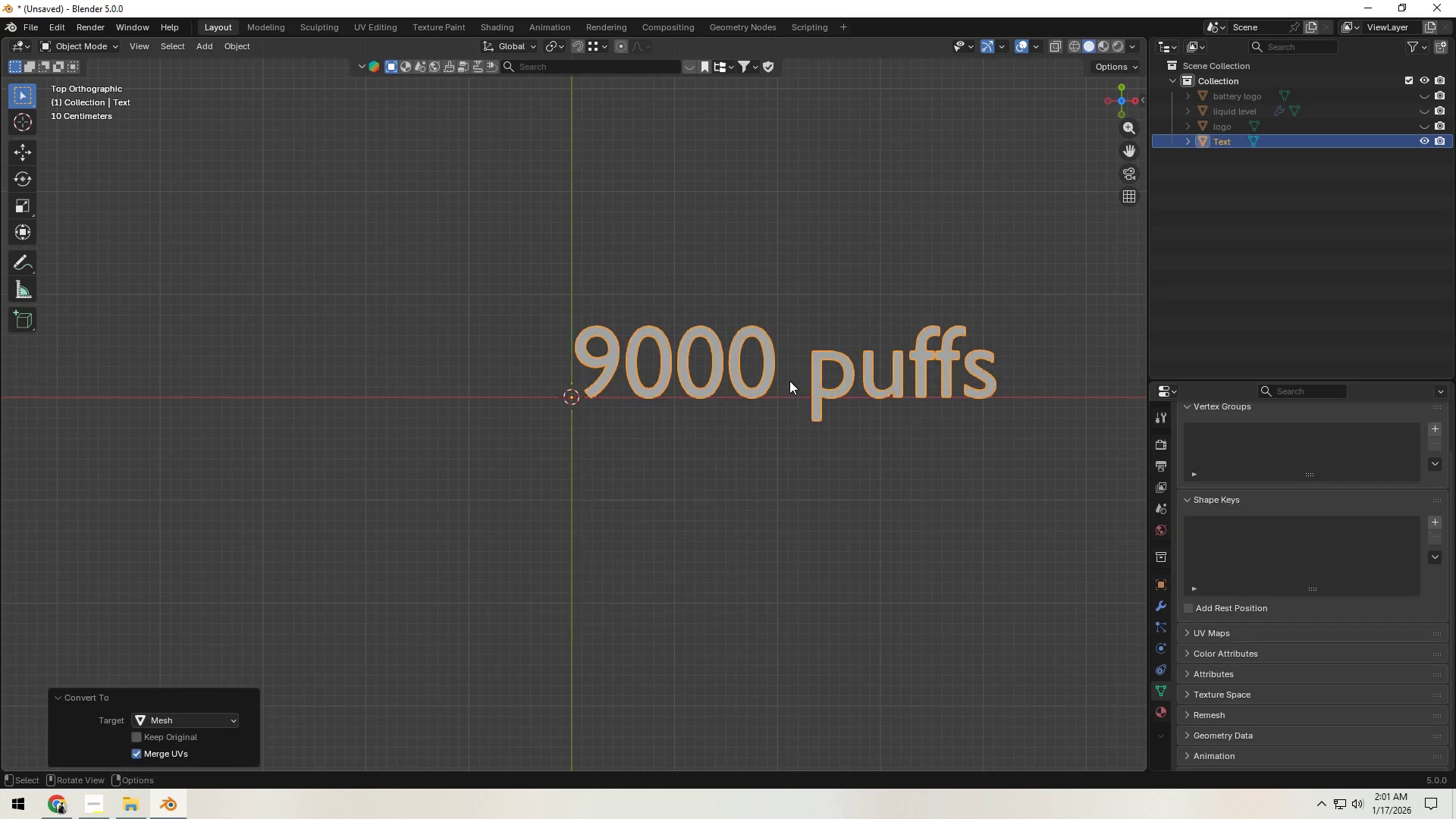 
double_click([836, 539])